 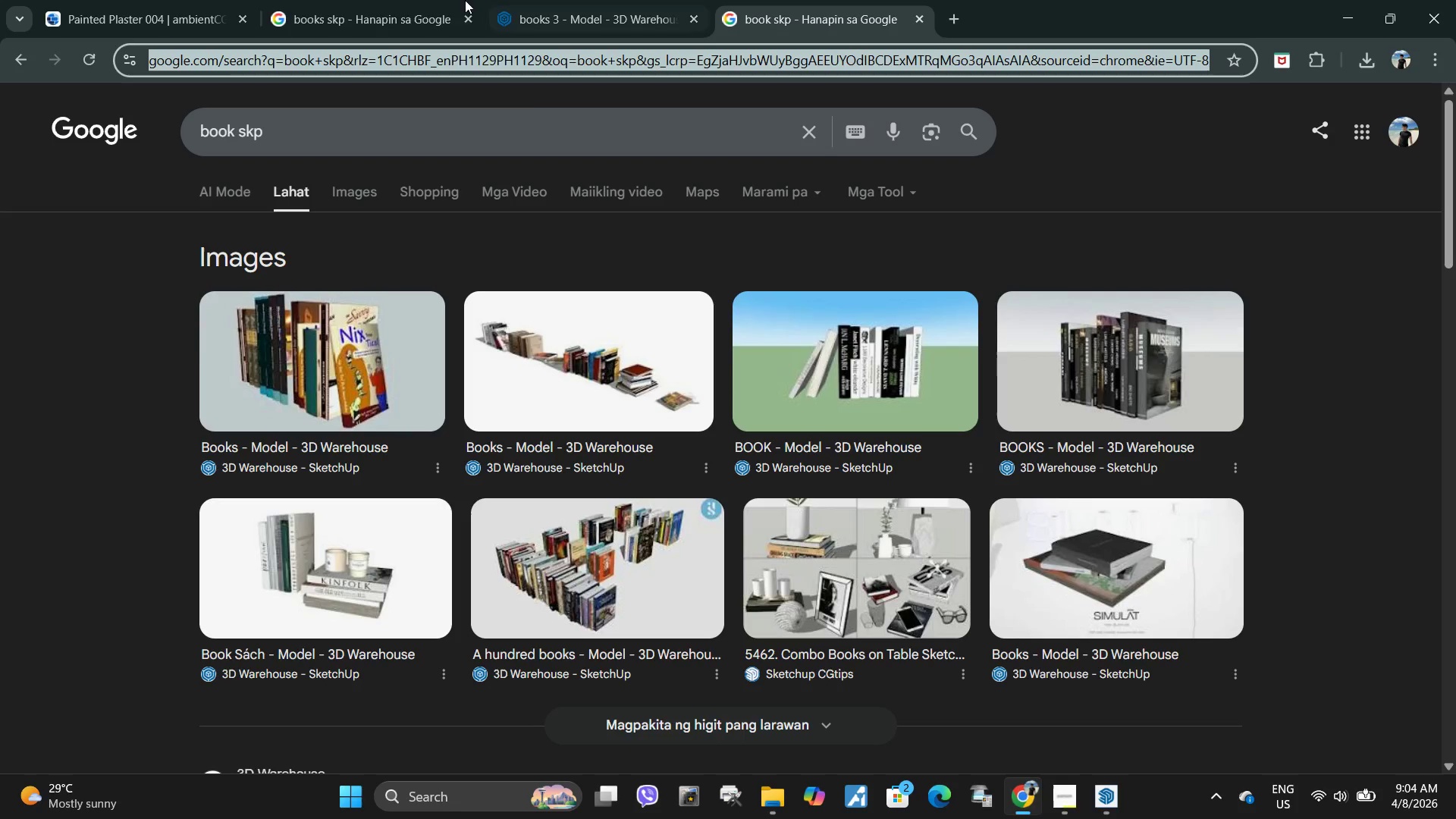 
type(theraphy room decorations slkp)
 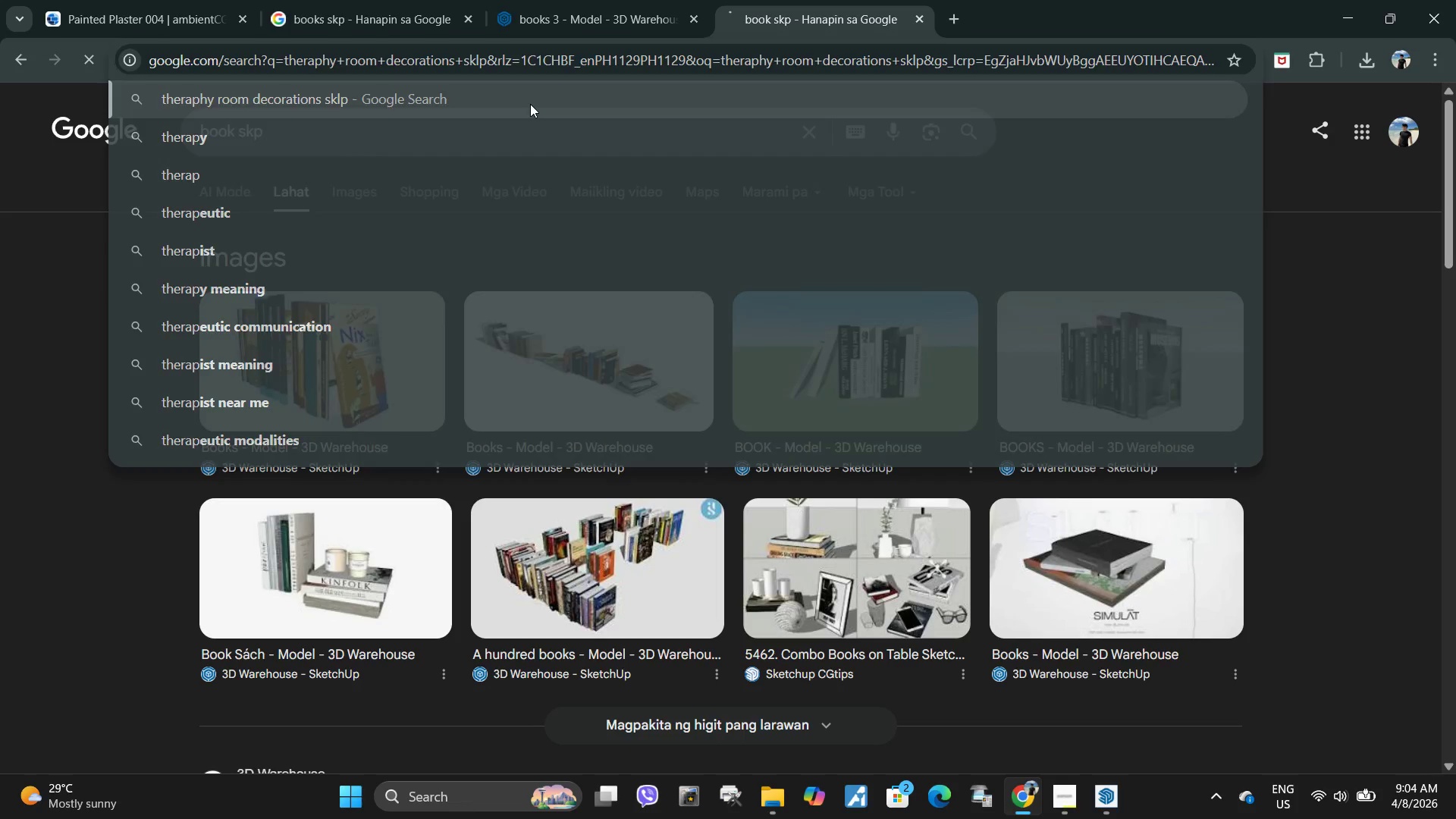 
key(Enter)
 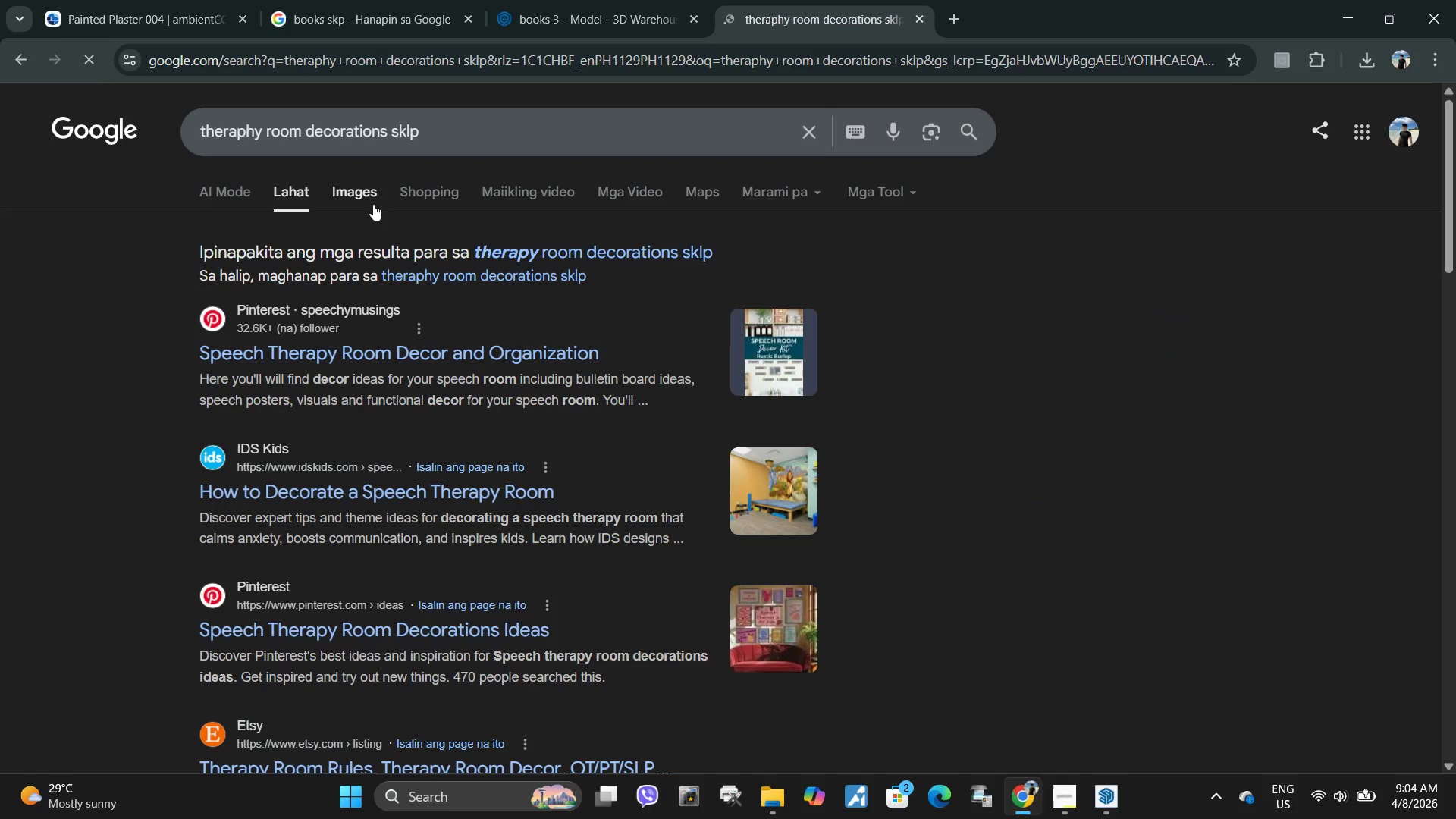 
left_click([366, 197])
 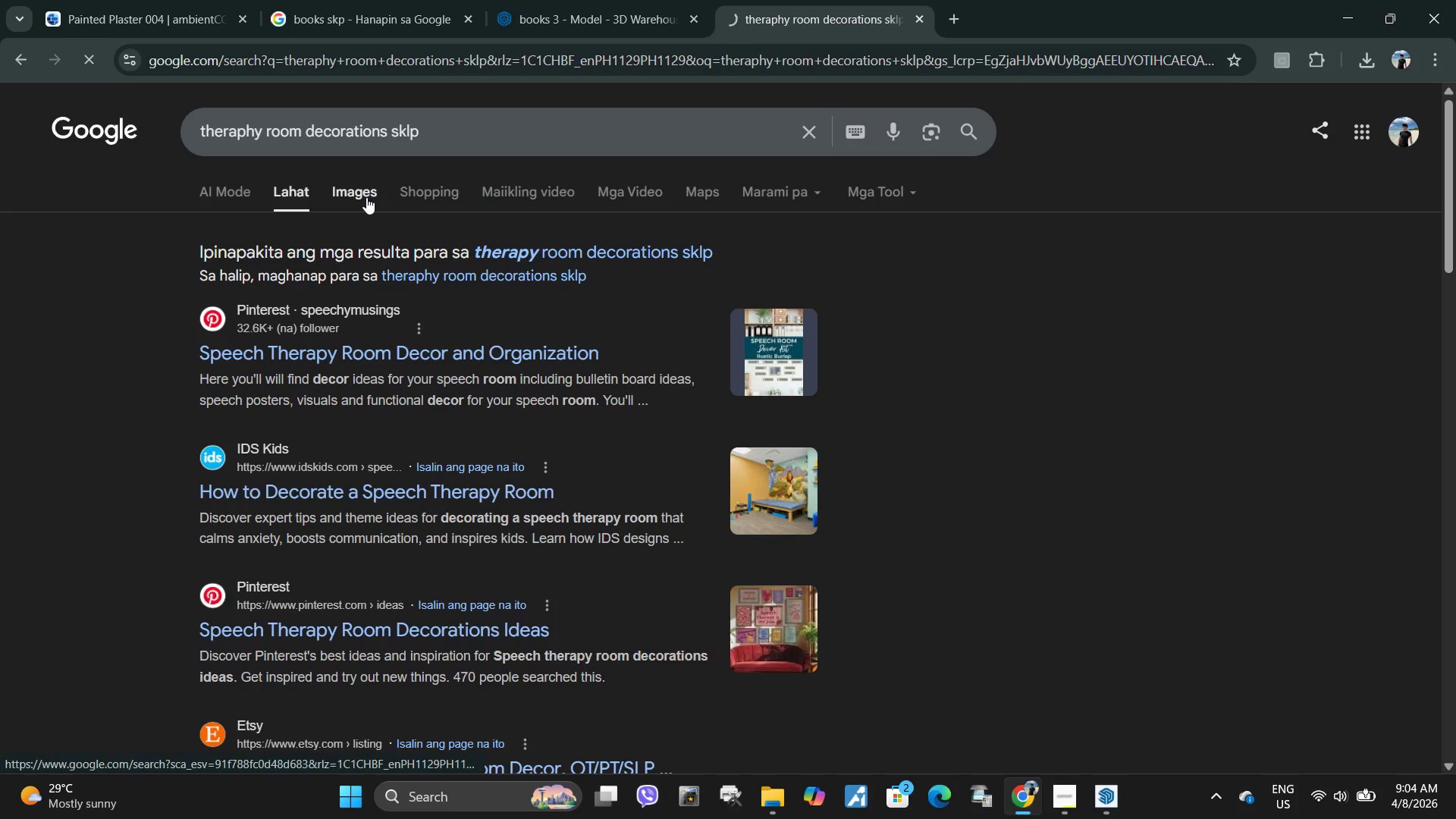 
mouse_move([388, 193])
 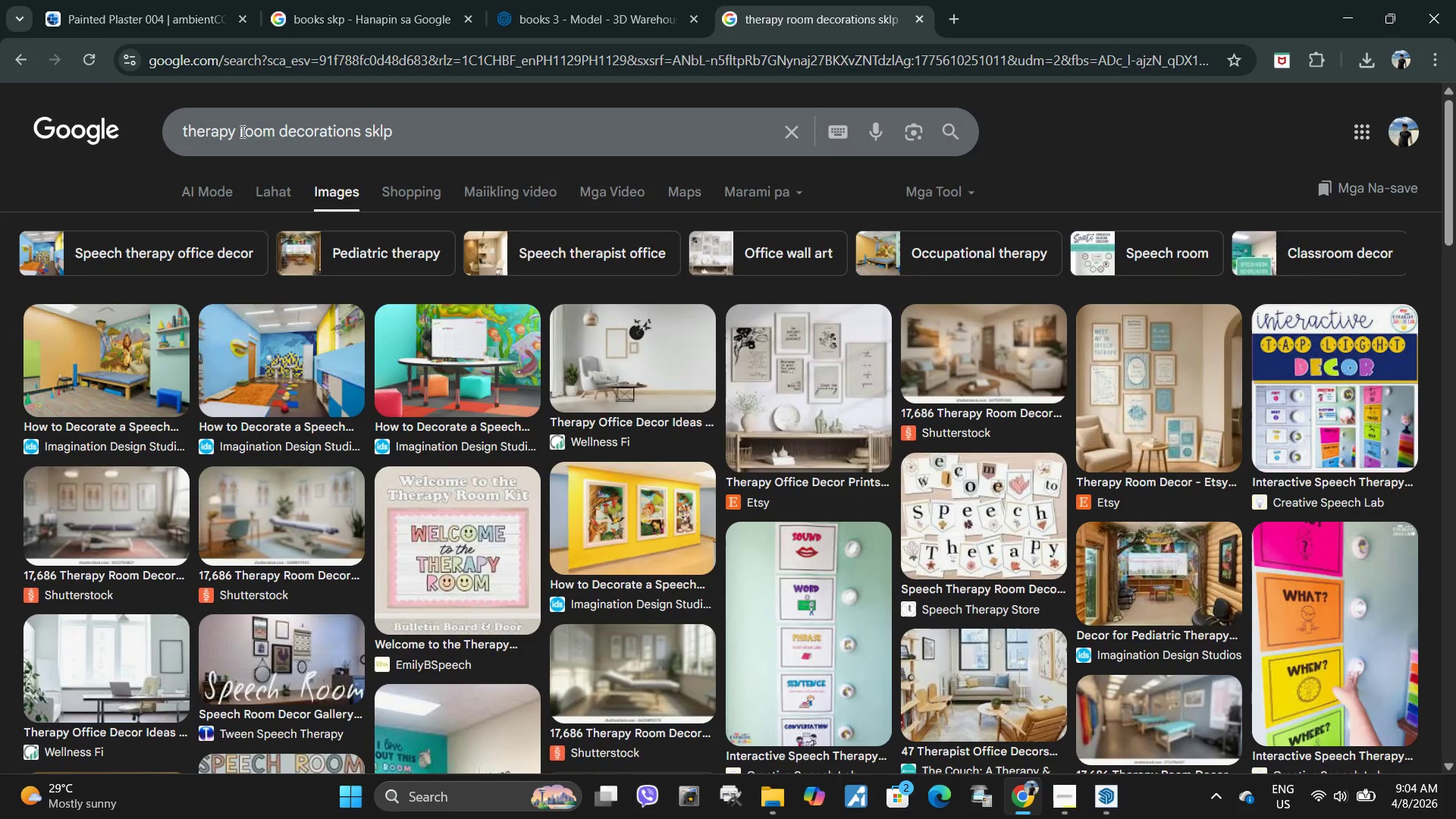 
left_click([241, 131])
 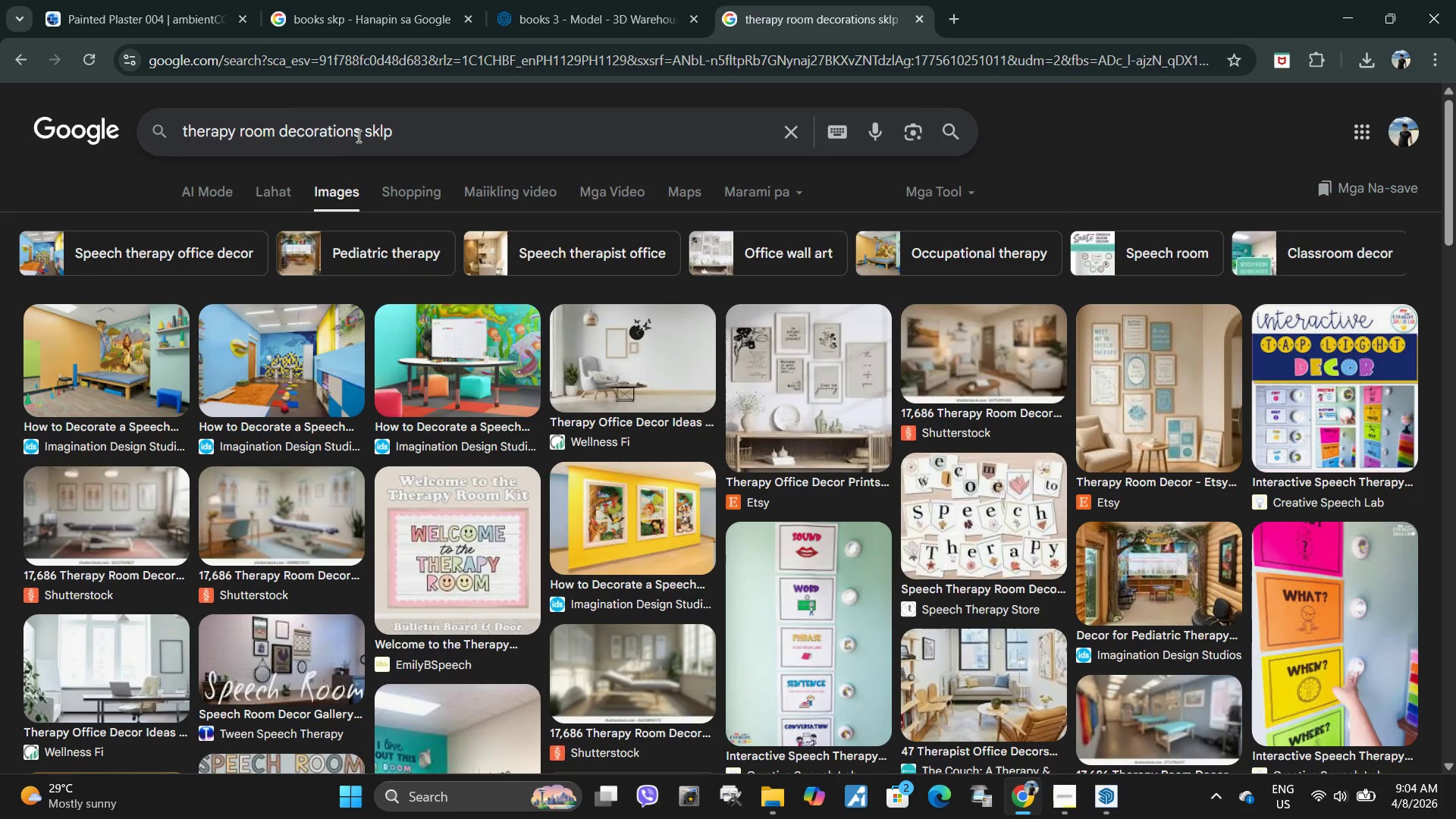 
left_click([281, 131])
 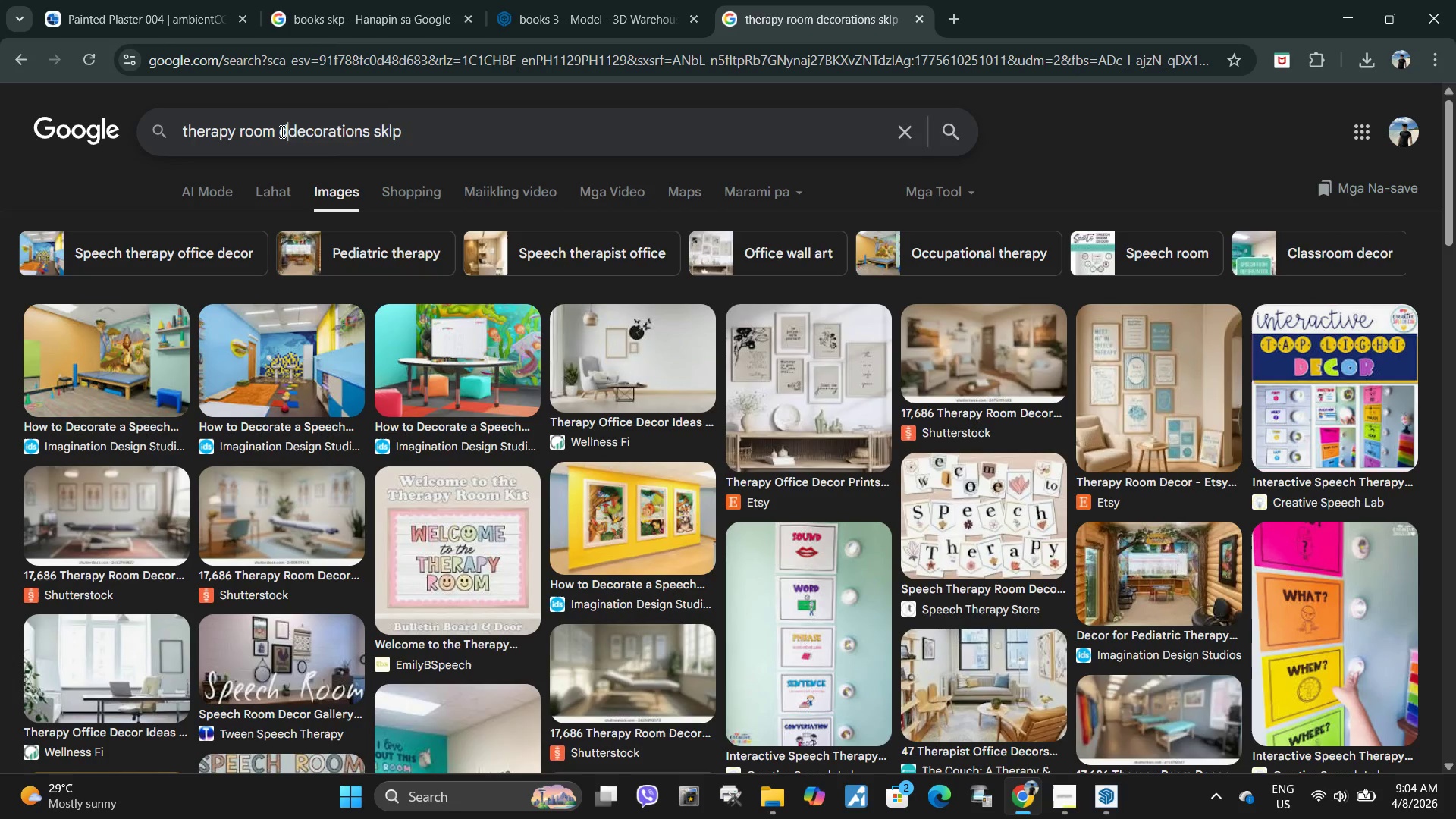 
type(displahy )
key(Backspace)
key(Backspace)
key(Backspace)
type(y )
 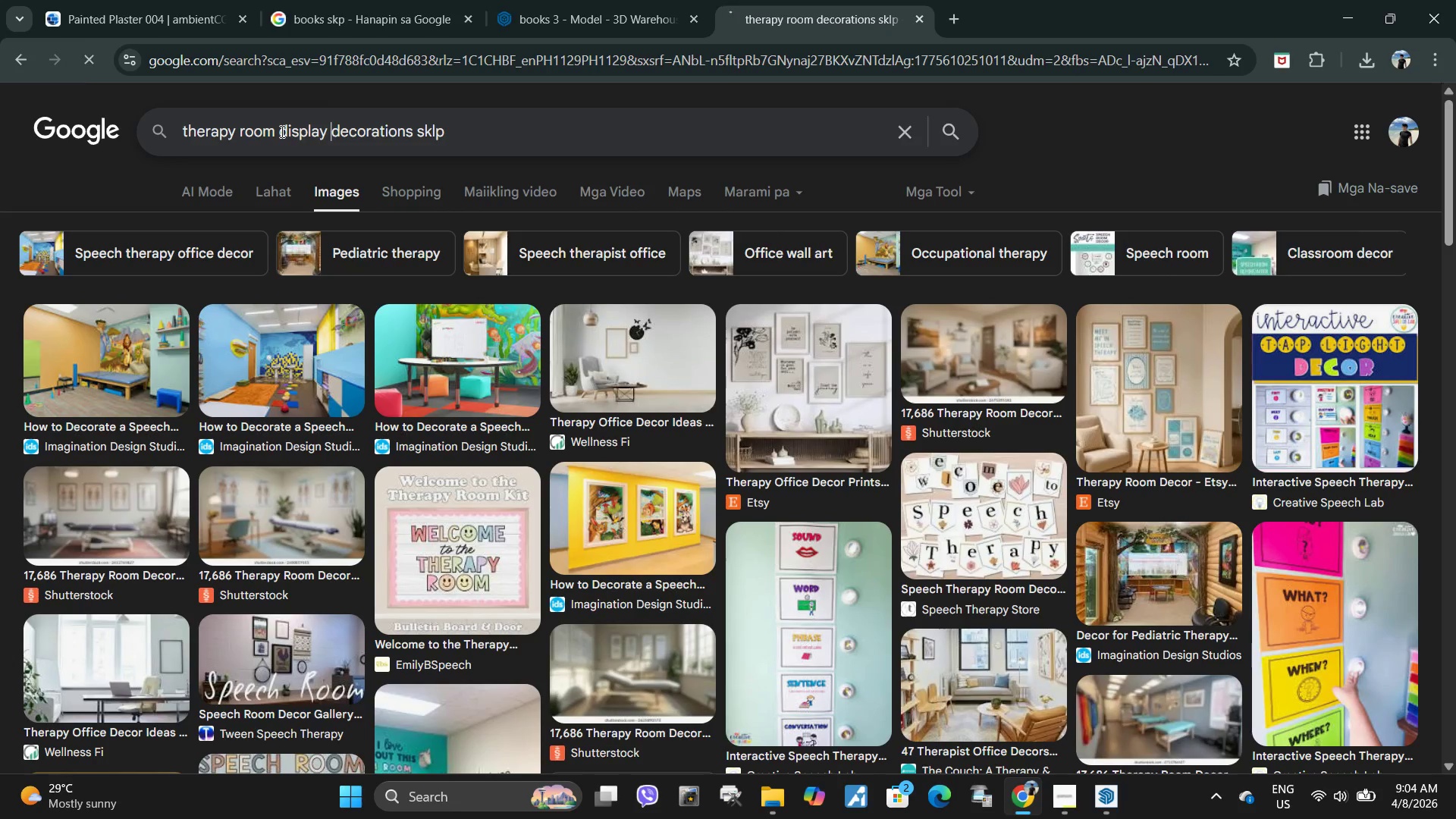 
key(Enter)
 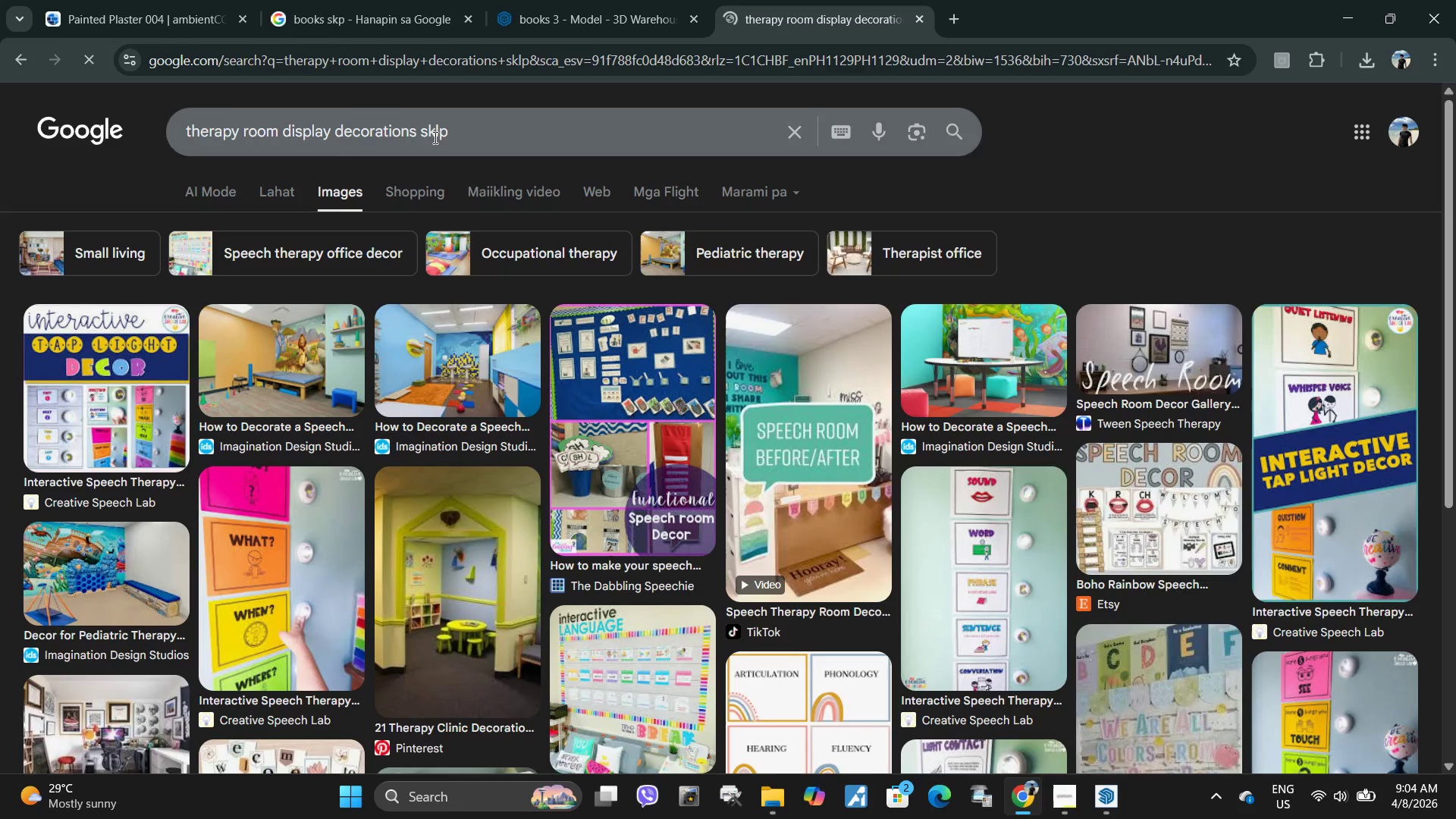 
left_click([500, 134])
 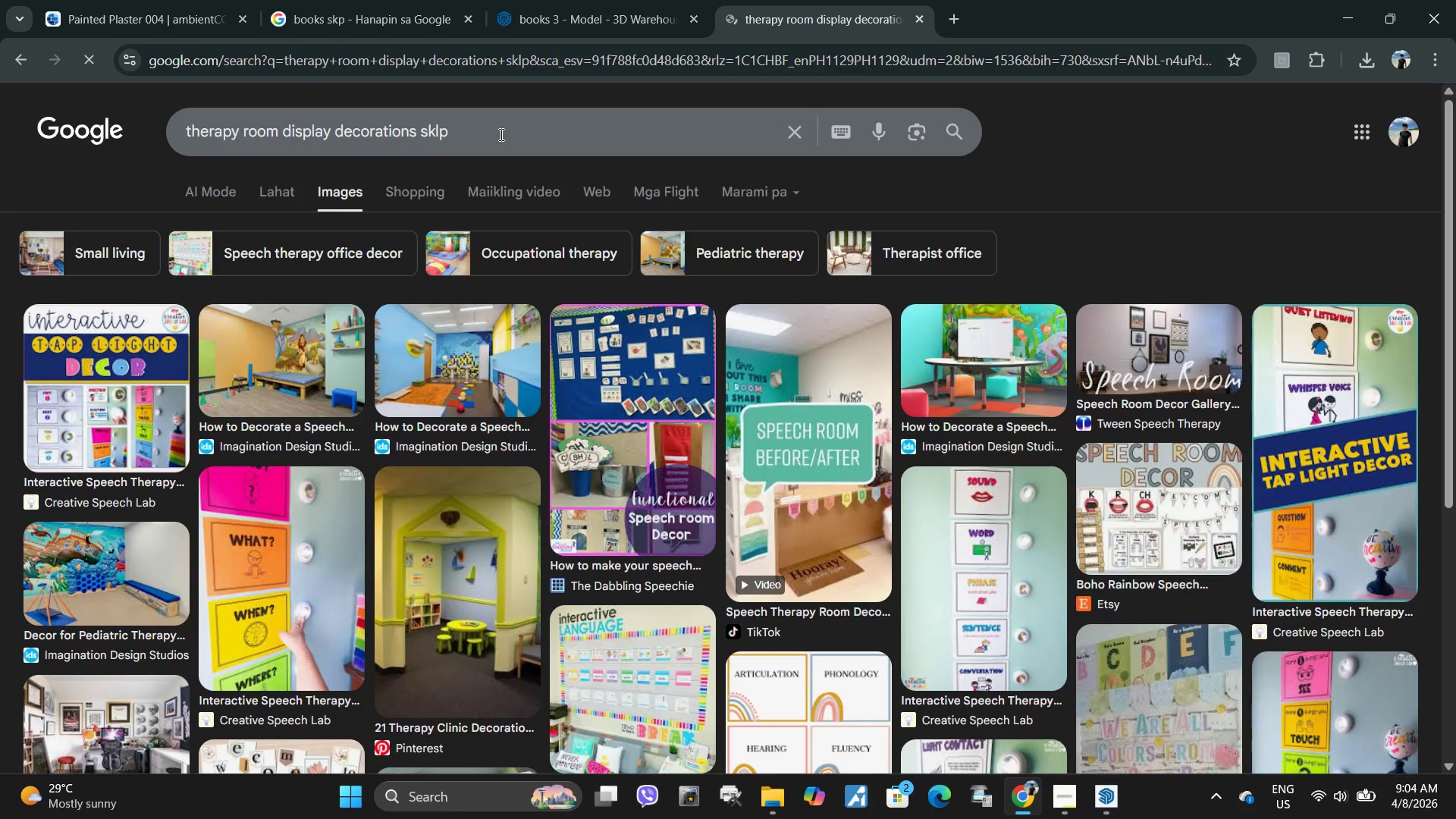 
key(Backspace)
 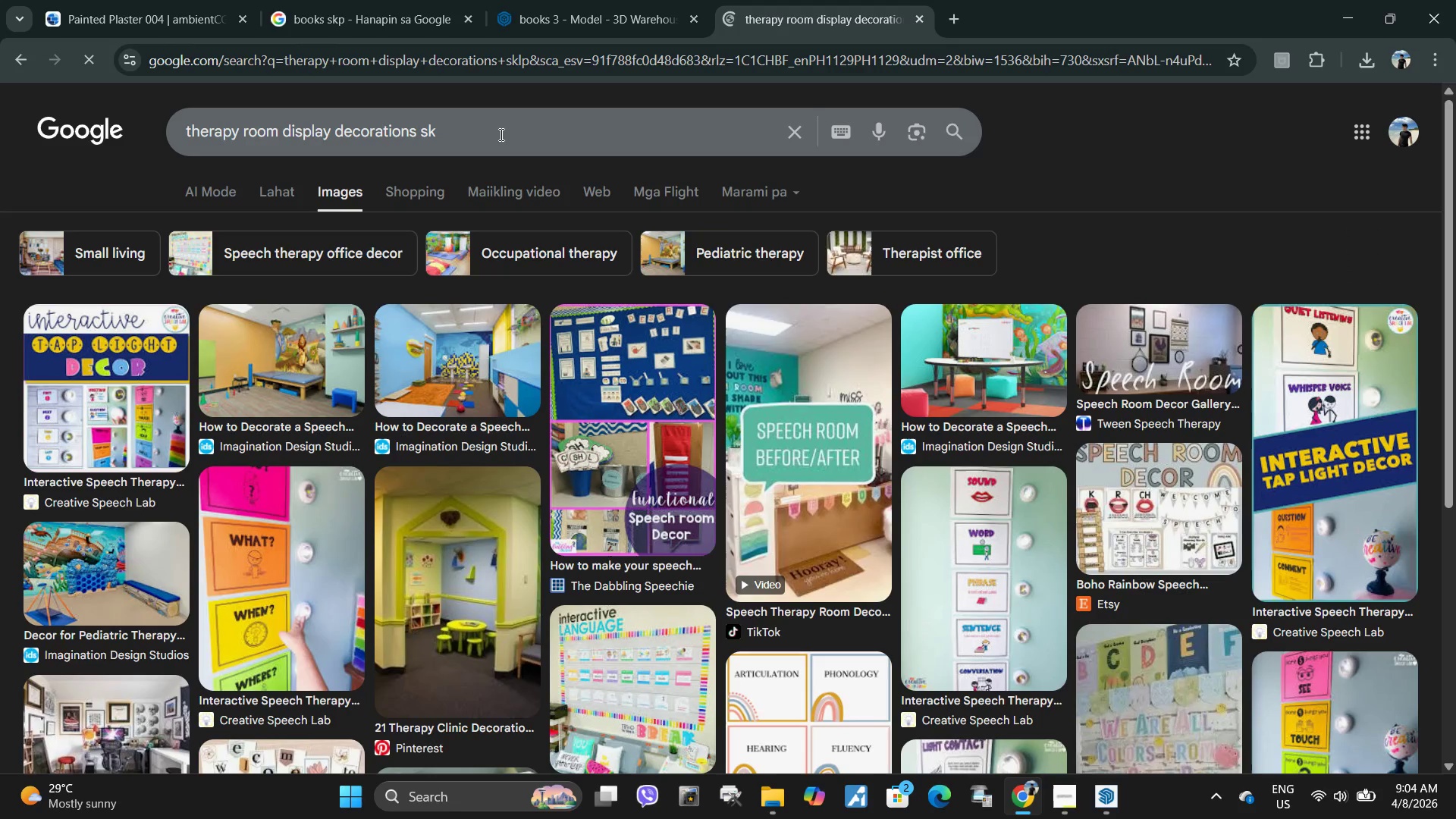 
key(Backspace)
 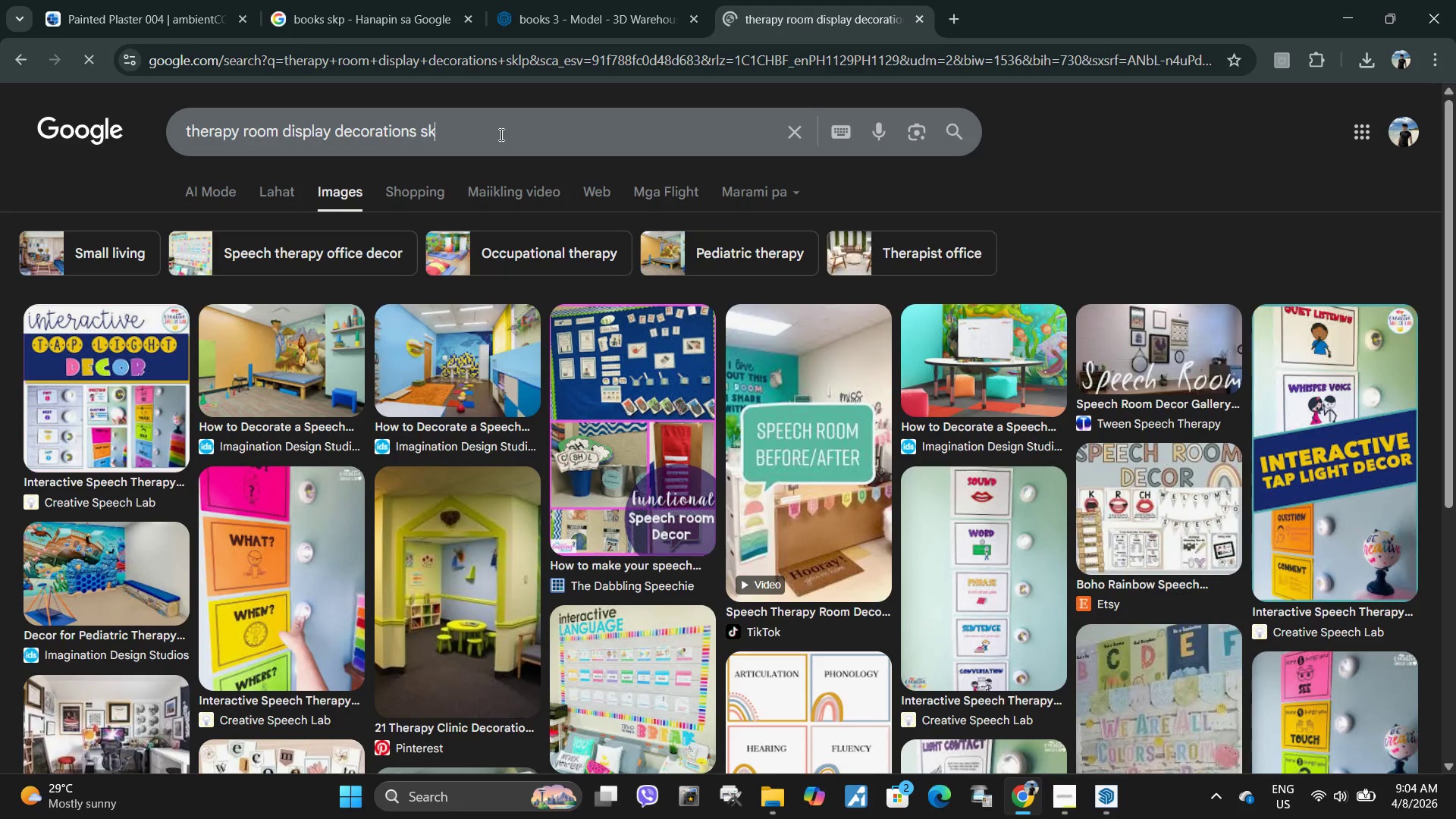 
key(P)
 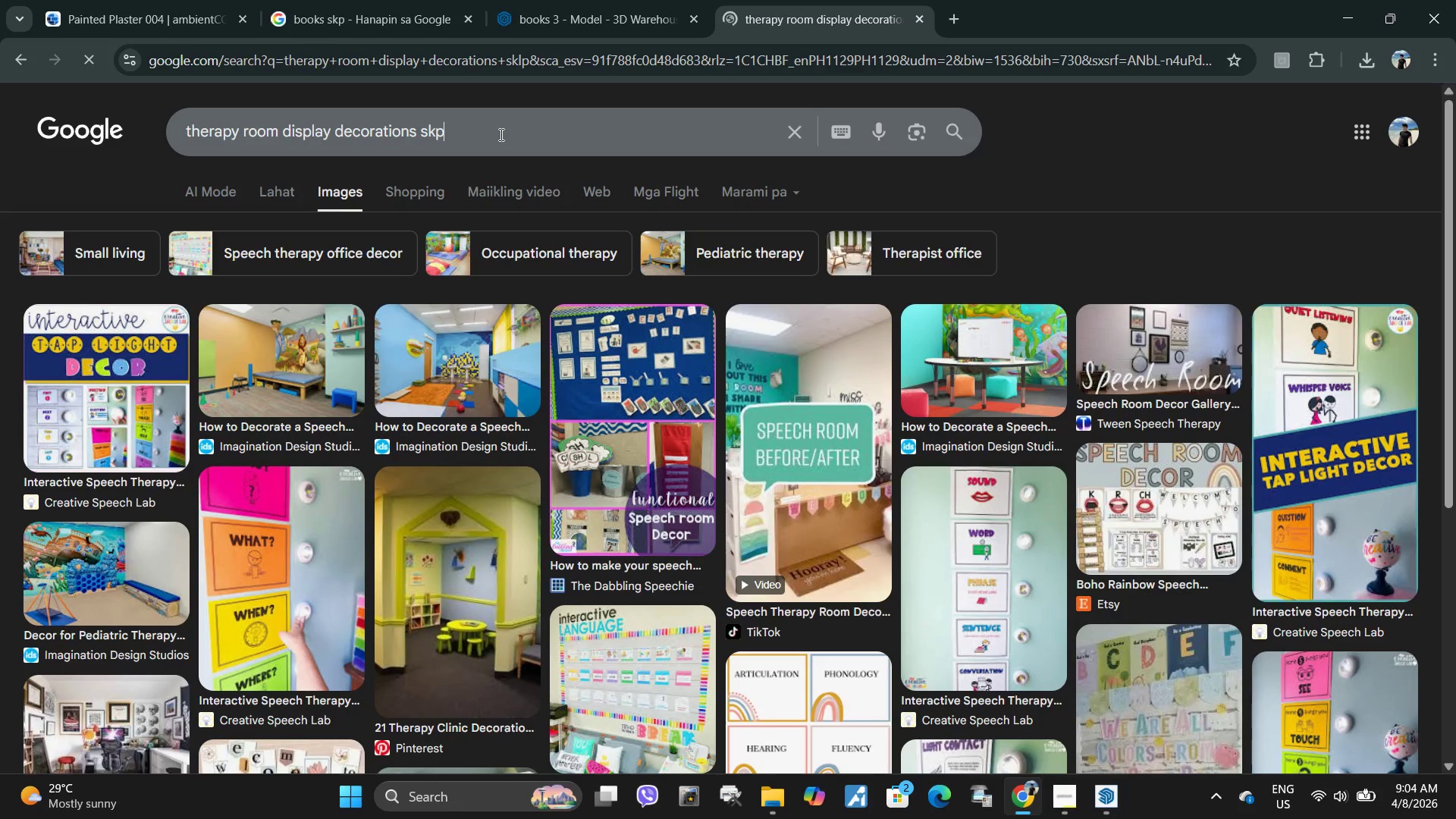 
key(Enter)
 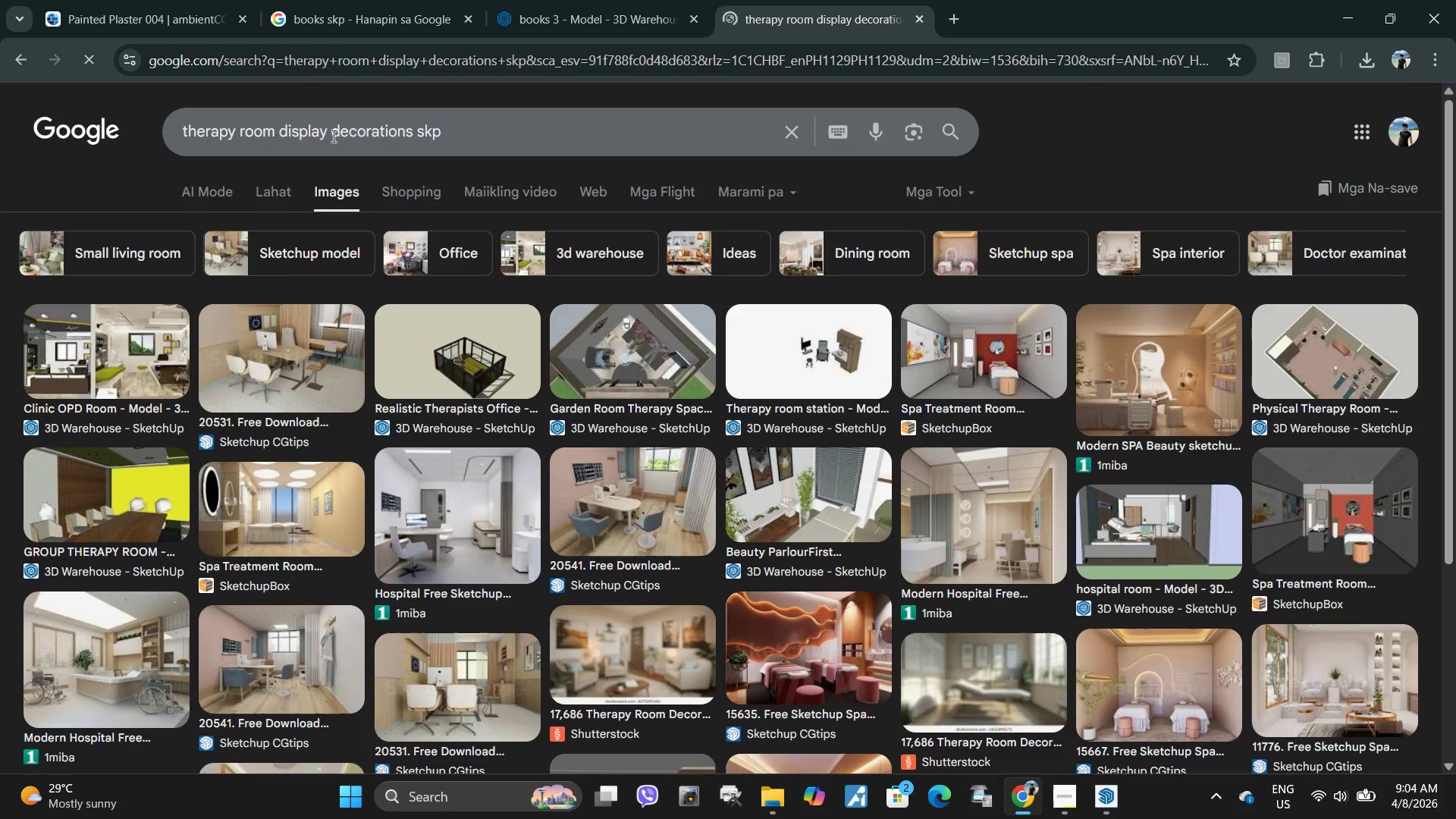 
left_click_drag(start_coordinate=[331, 136], to_coordinate=[275, 136])
 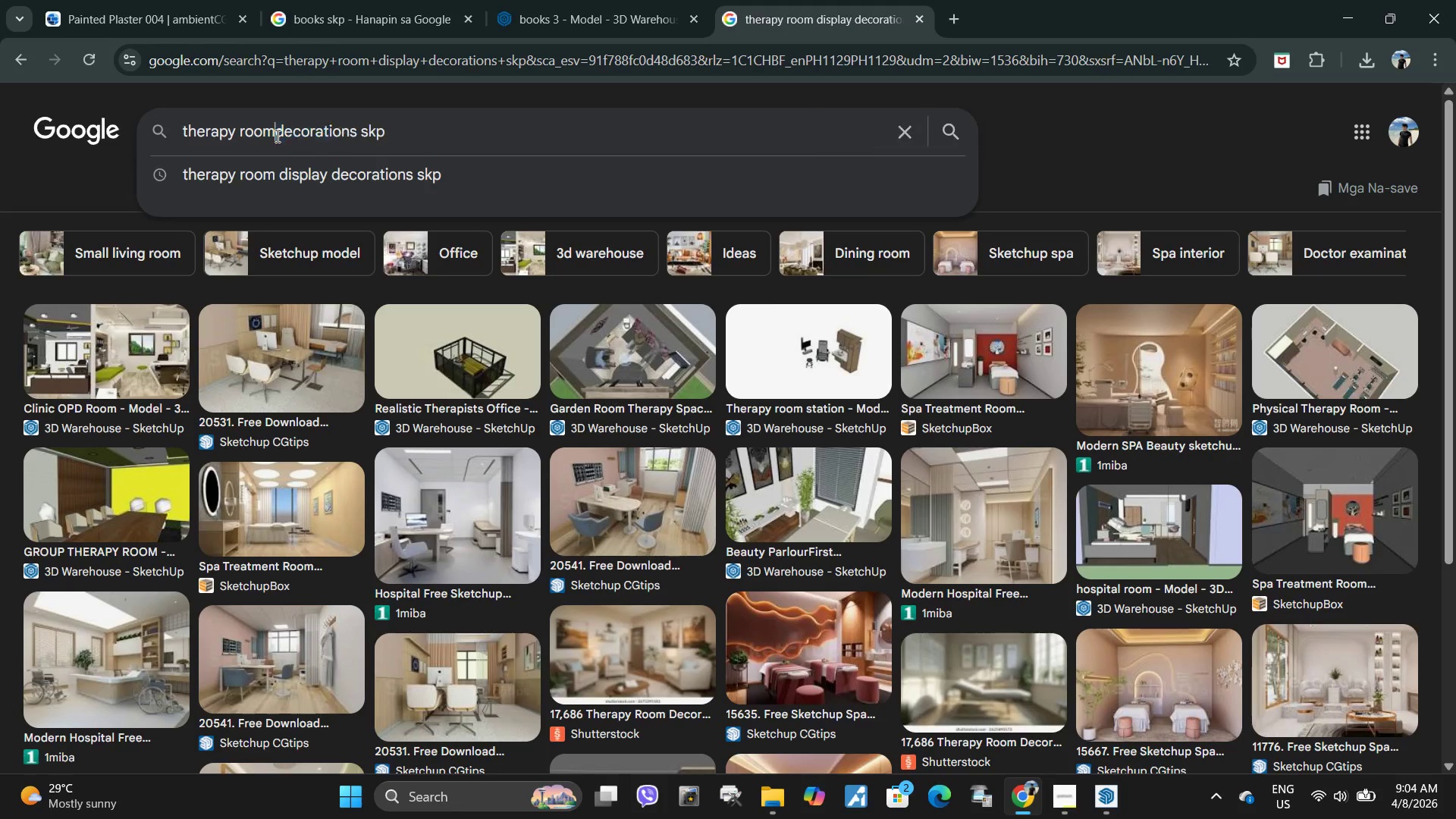 
key(Backspace)
 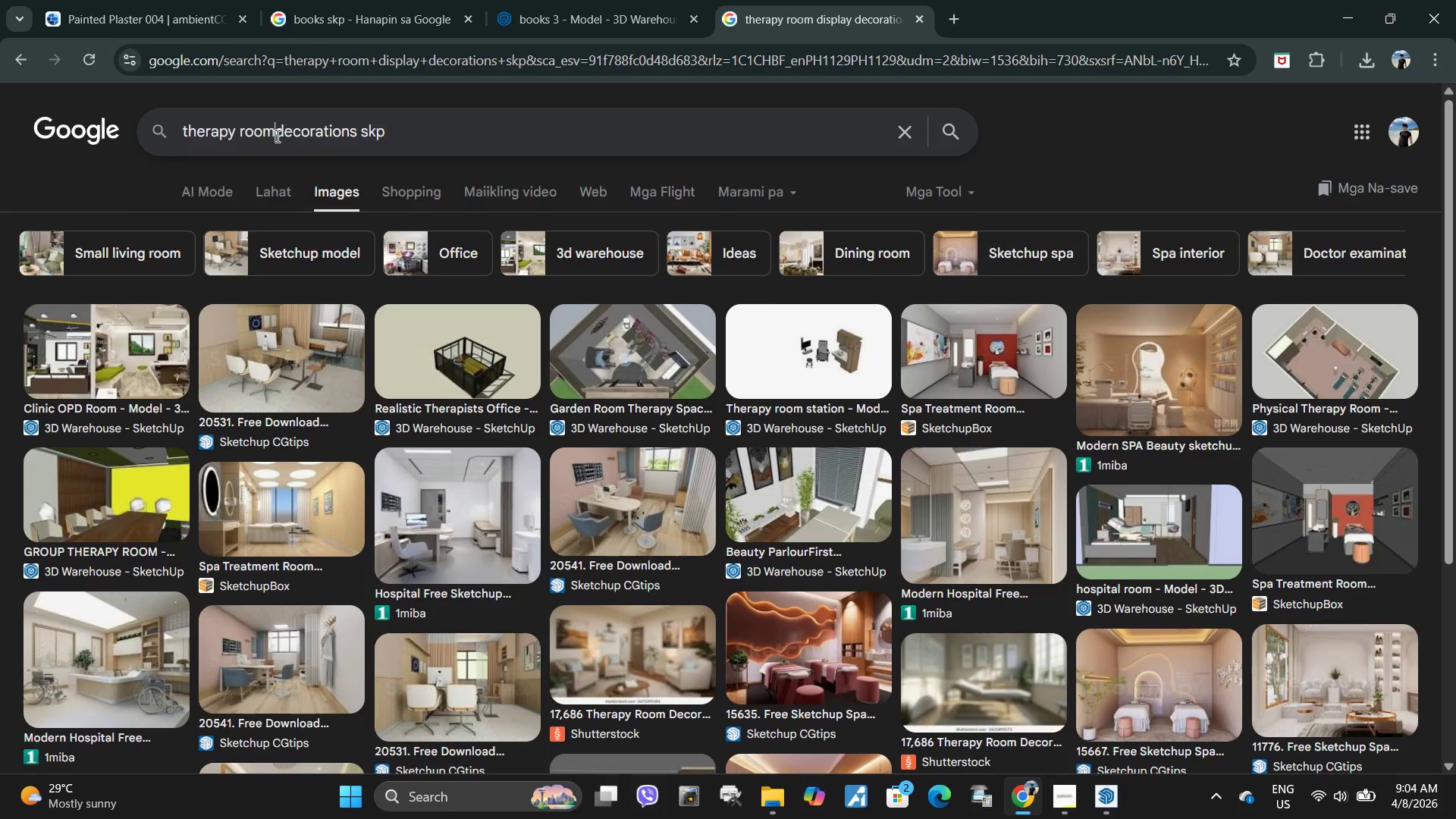 
key(Enter)
 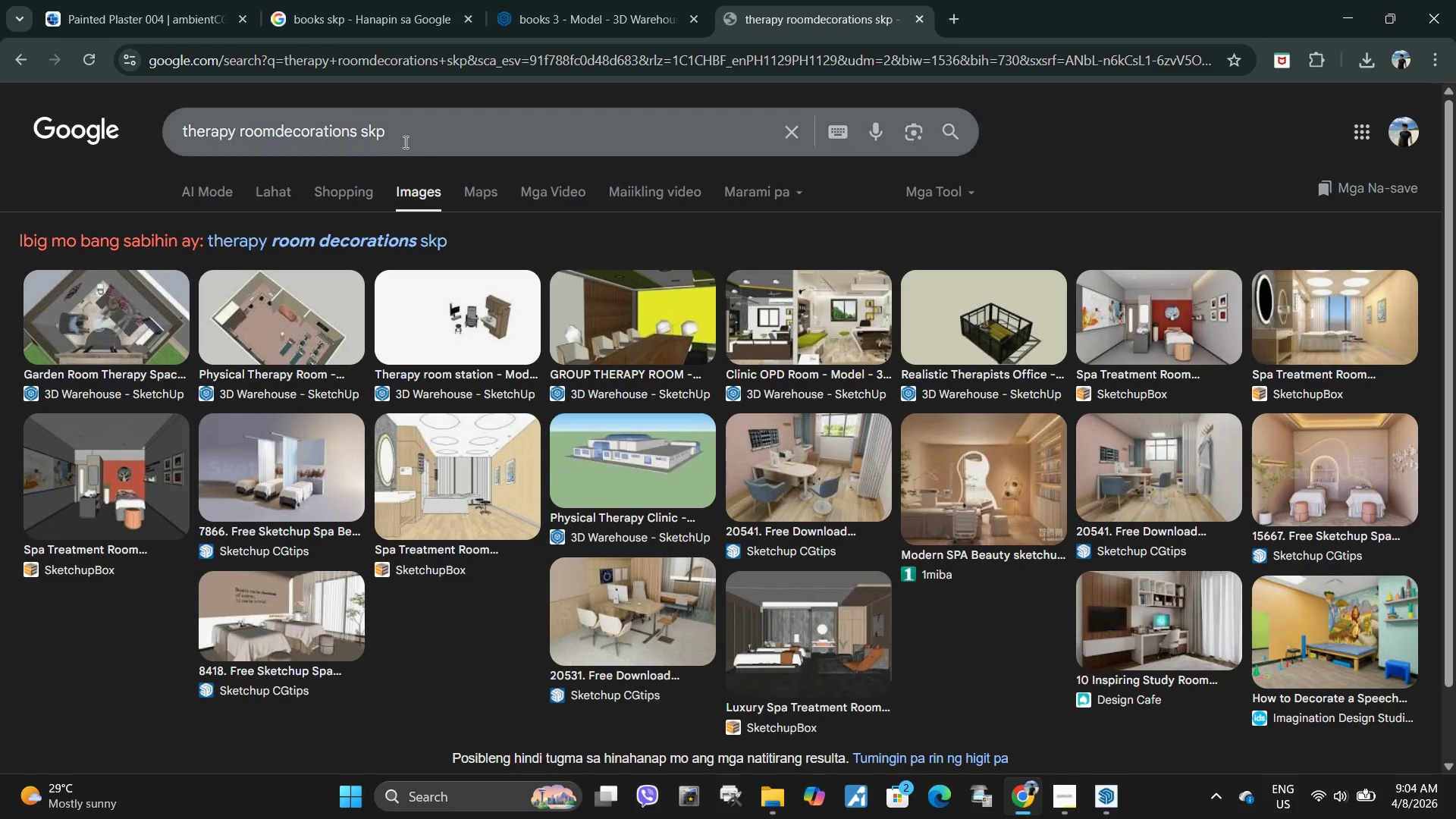 
left_click_drag(start_coordinate=[444, 130], to_coordinate=[36, 91])
 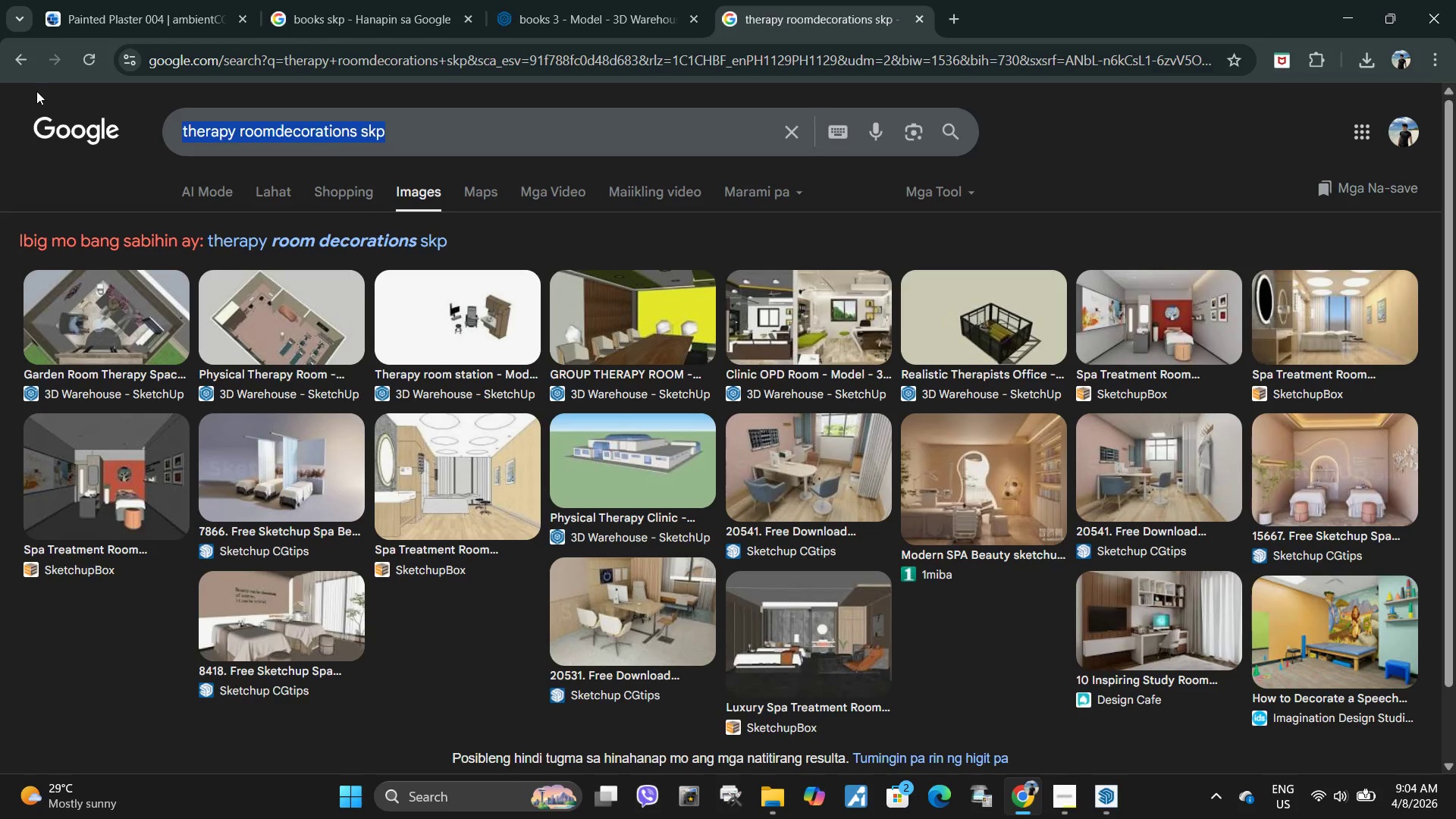 
type(ca)
key(Backspace)
key(Backspace)
key(Backspace)
type(shelves decorations skp)
 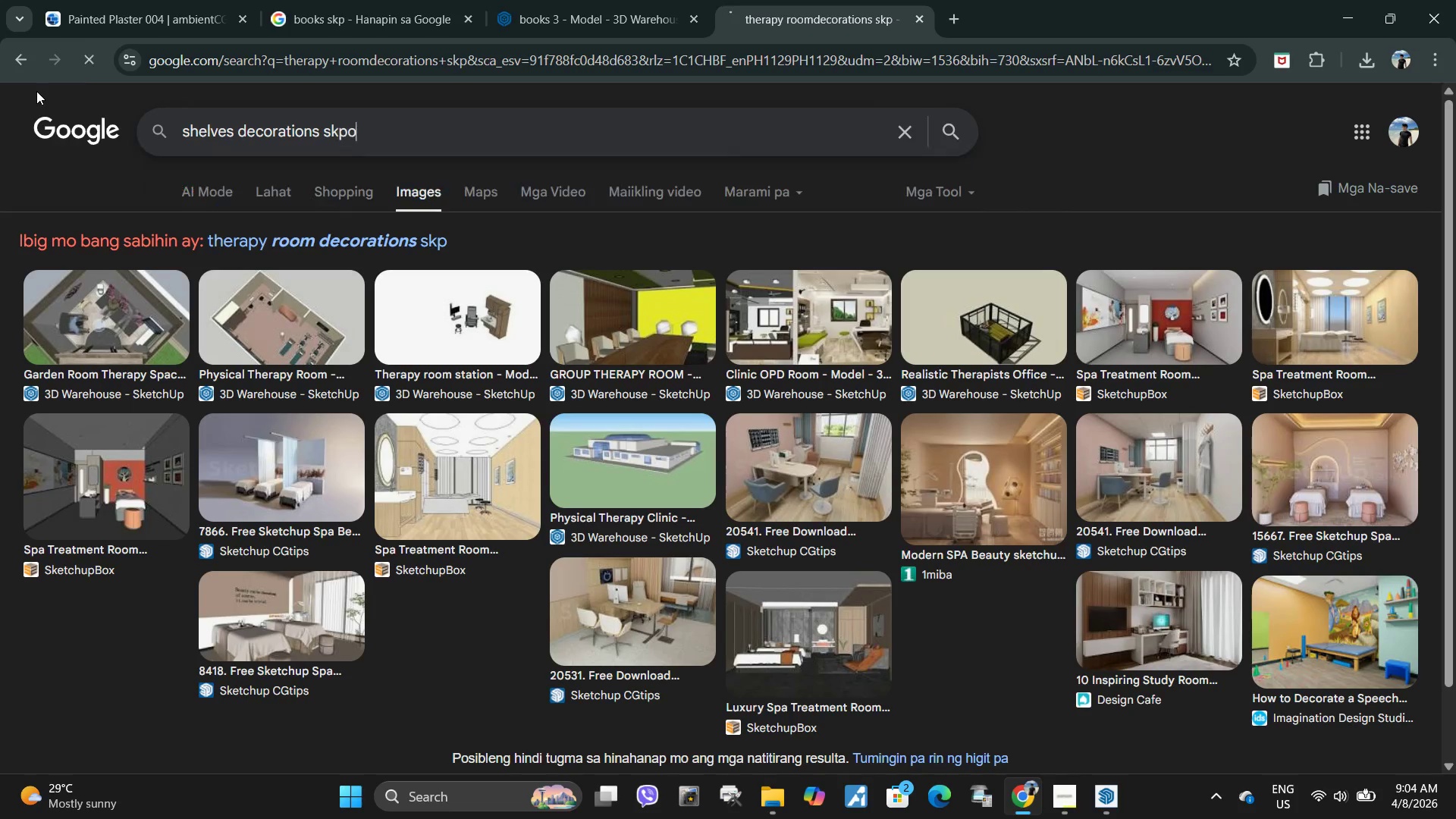 
key(Enter)
 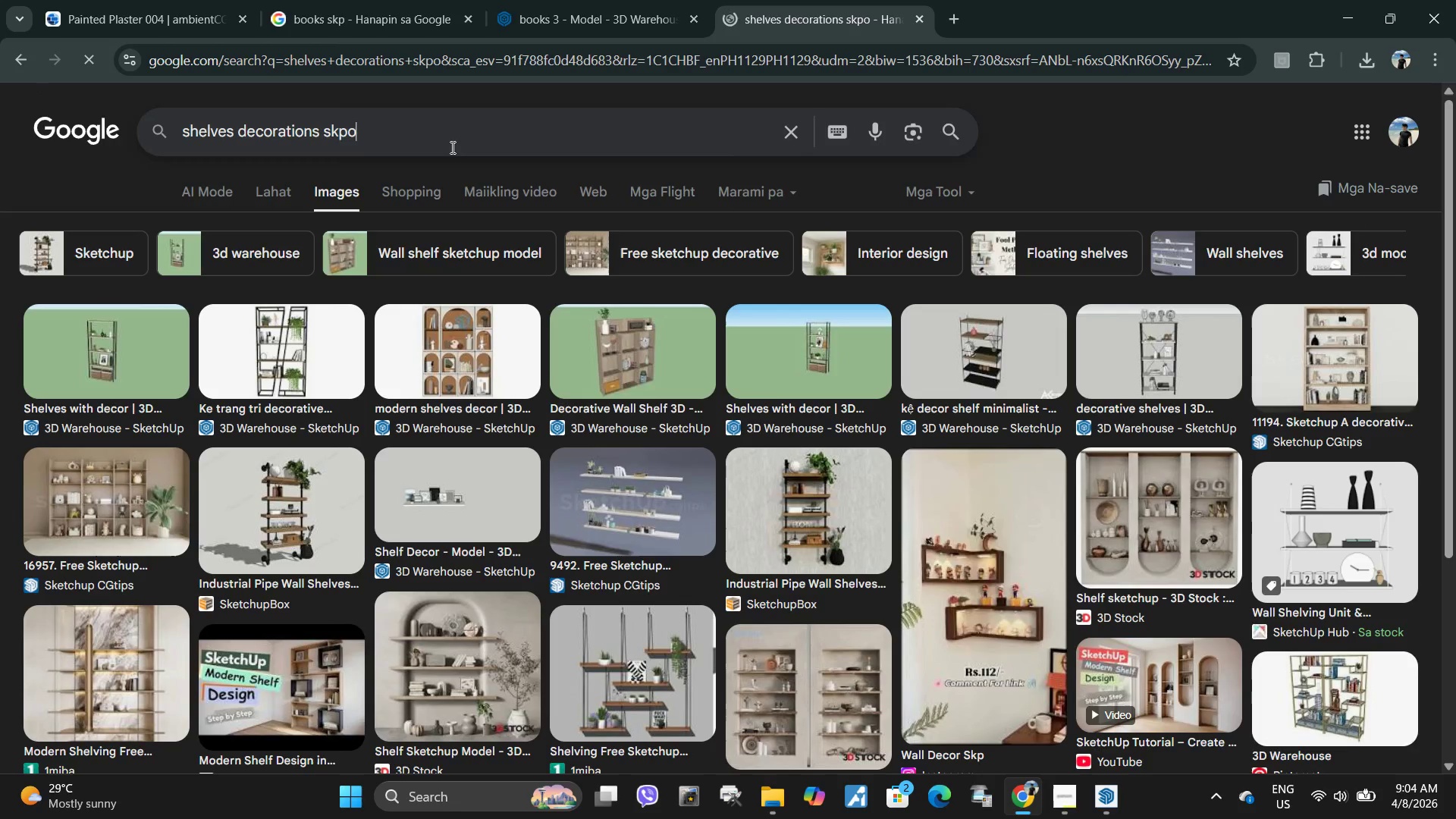 
key(Backspace)
 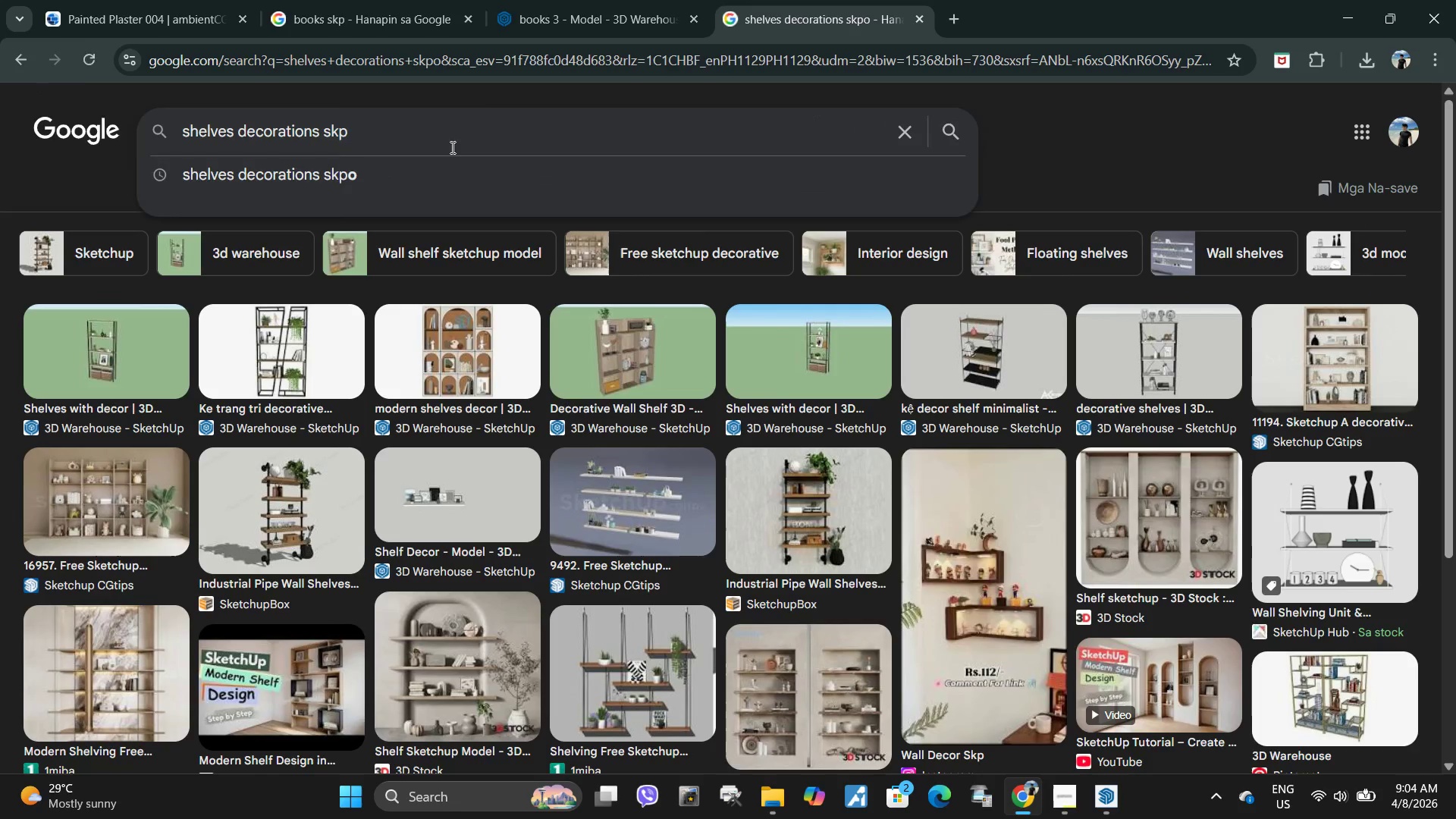 
key(Enter)
 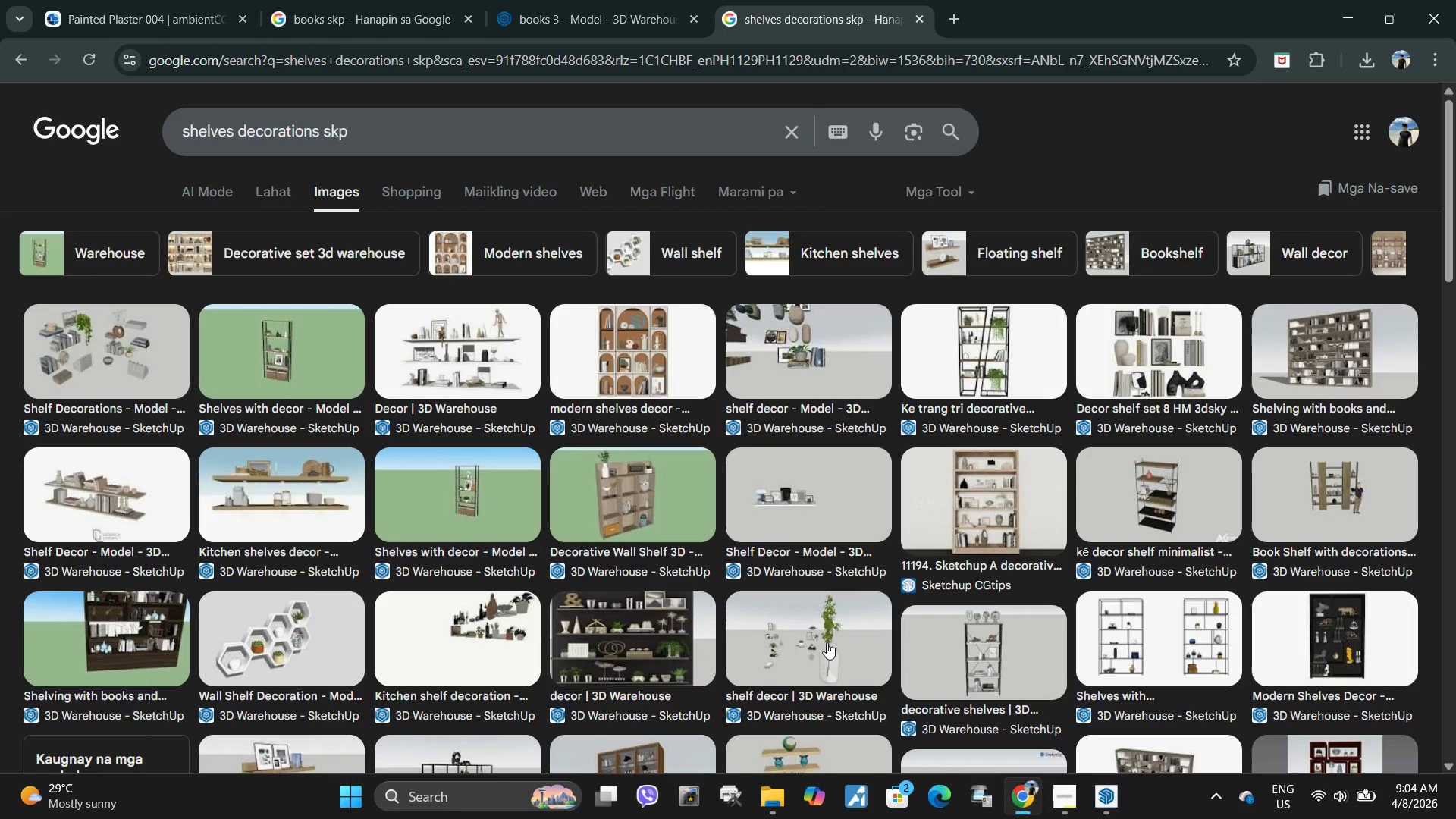 
wait(5.27)
 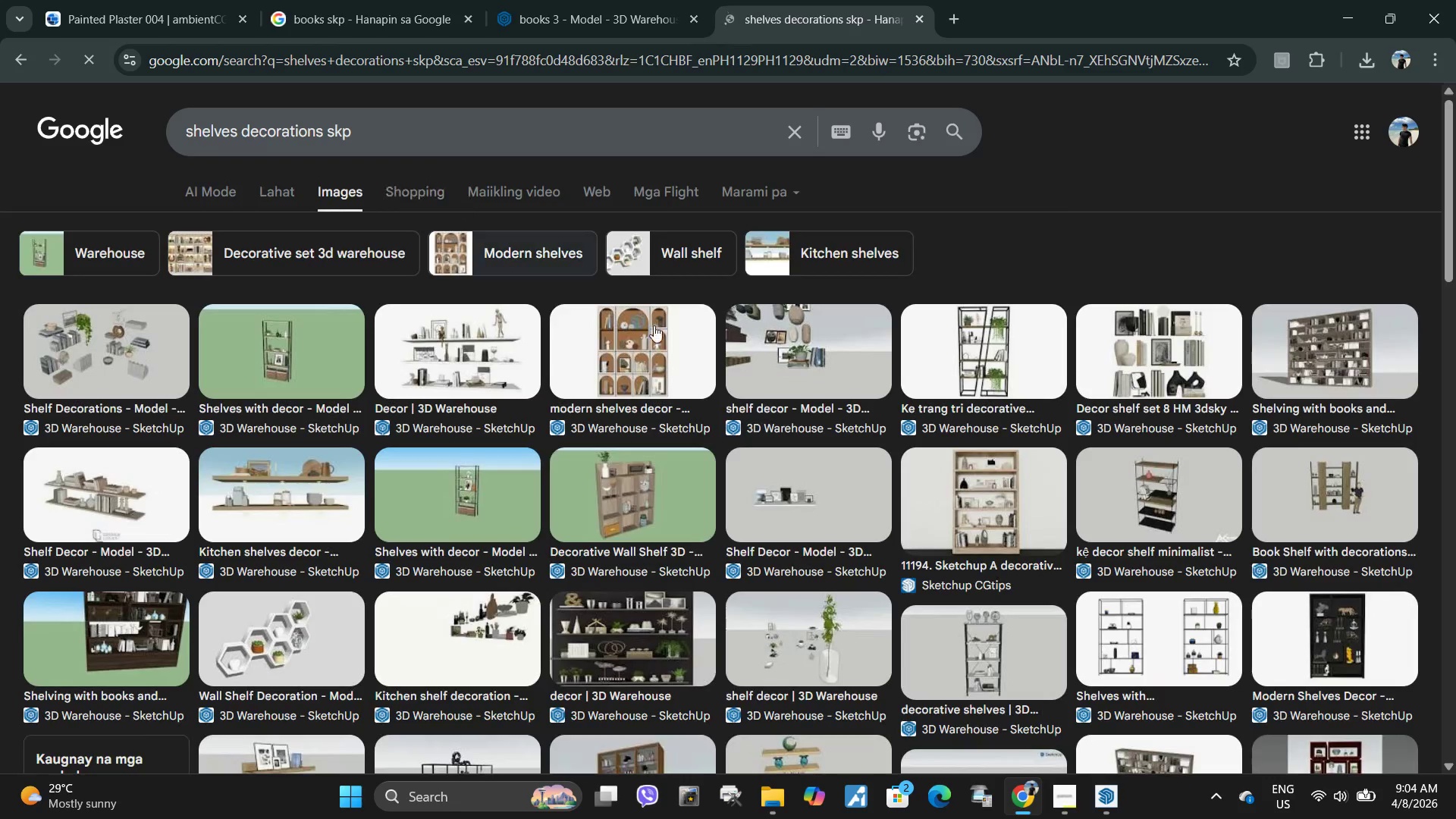 
left_click([851, 625])
 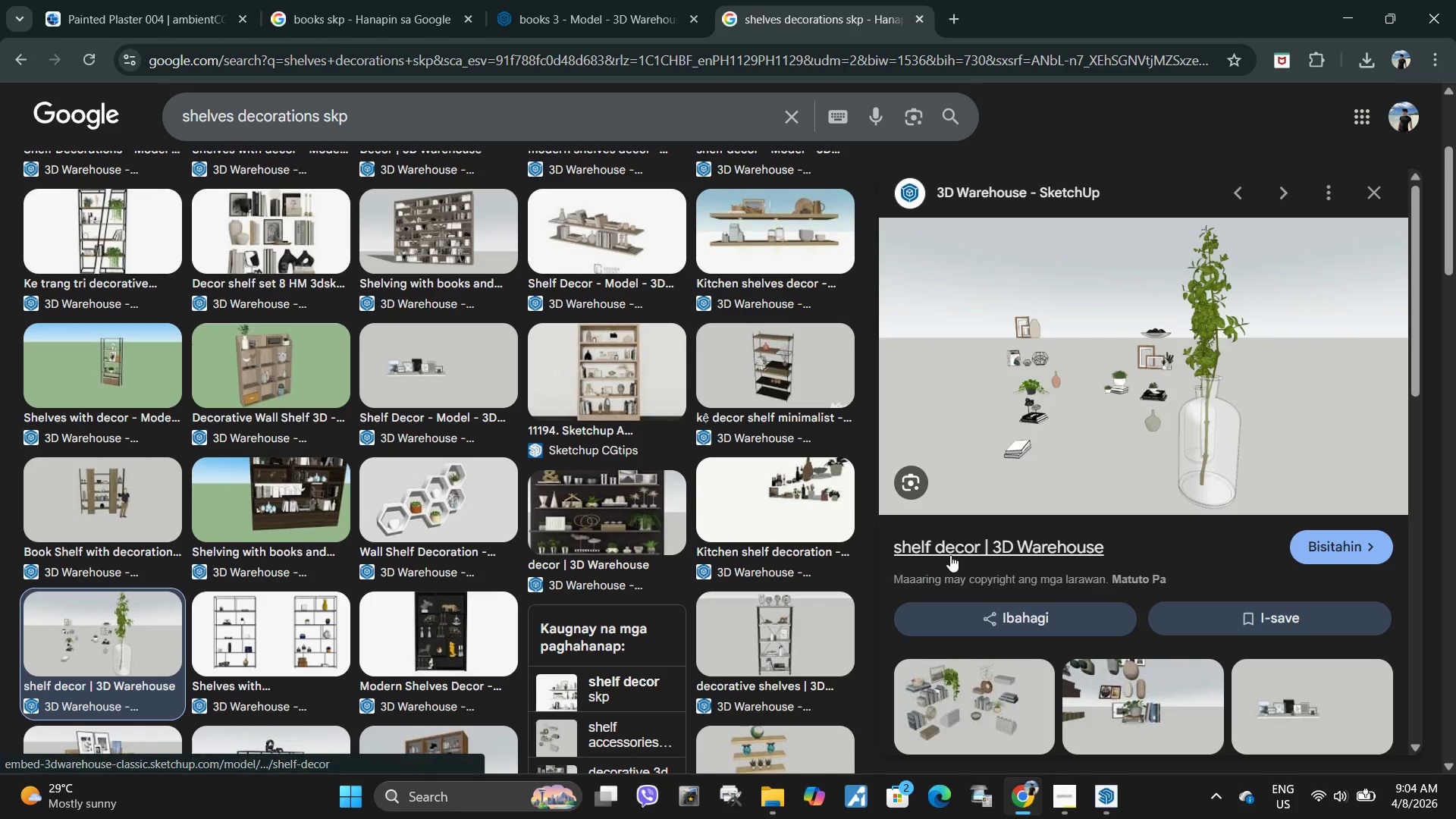 
left_click([934, 551])
 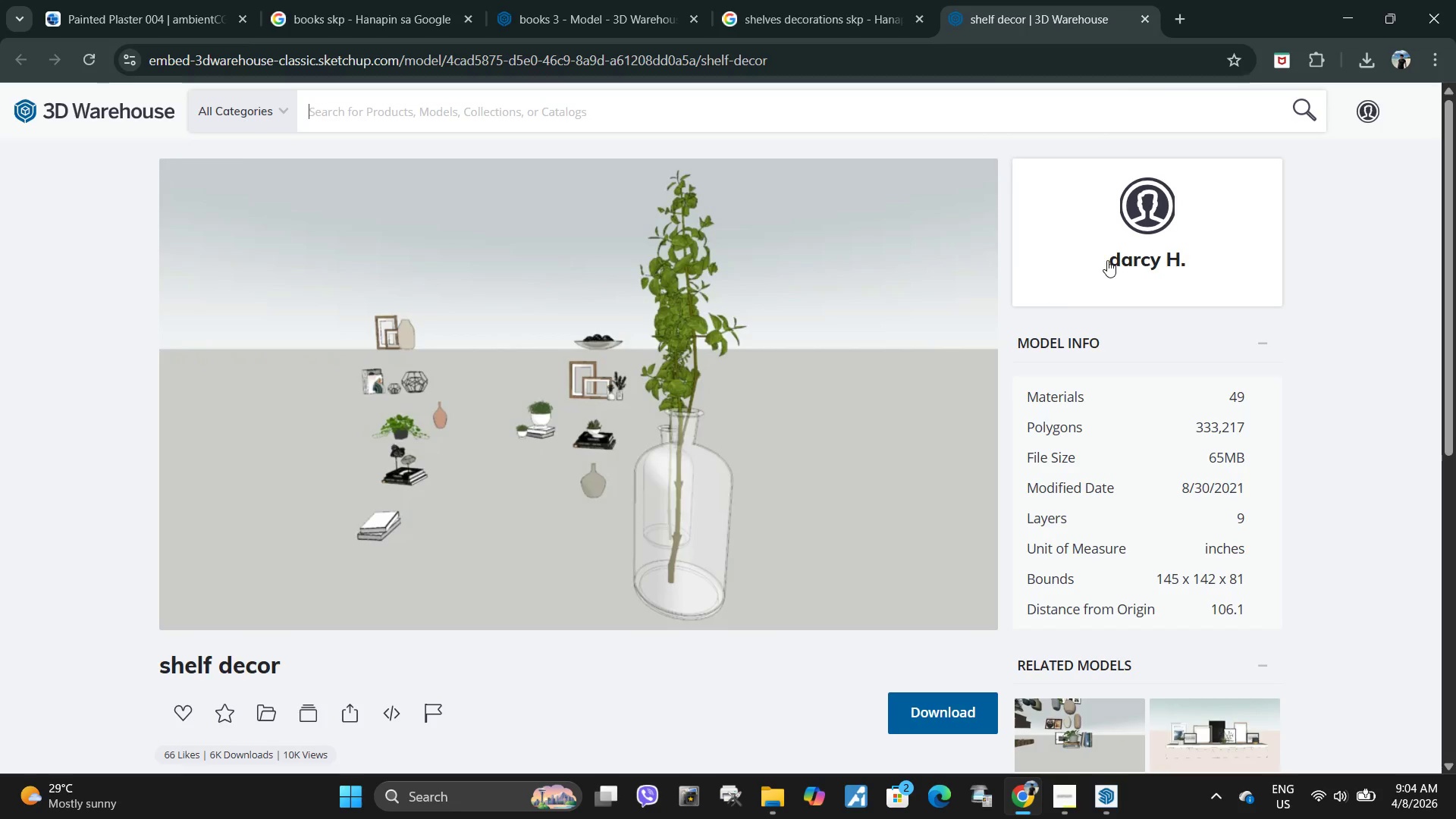 
wait(6.05)
 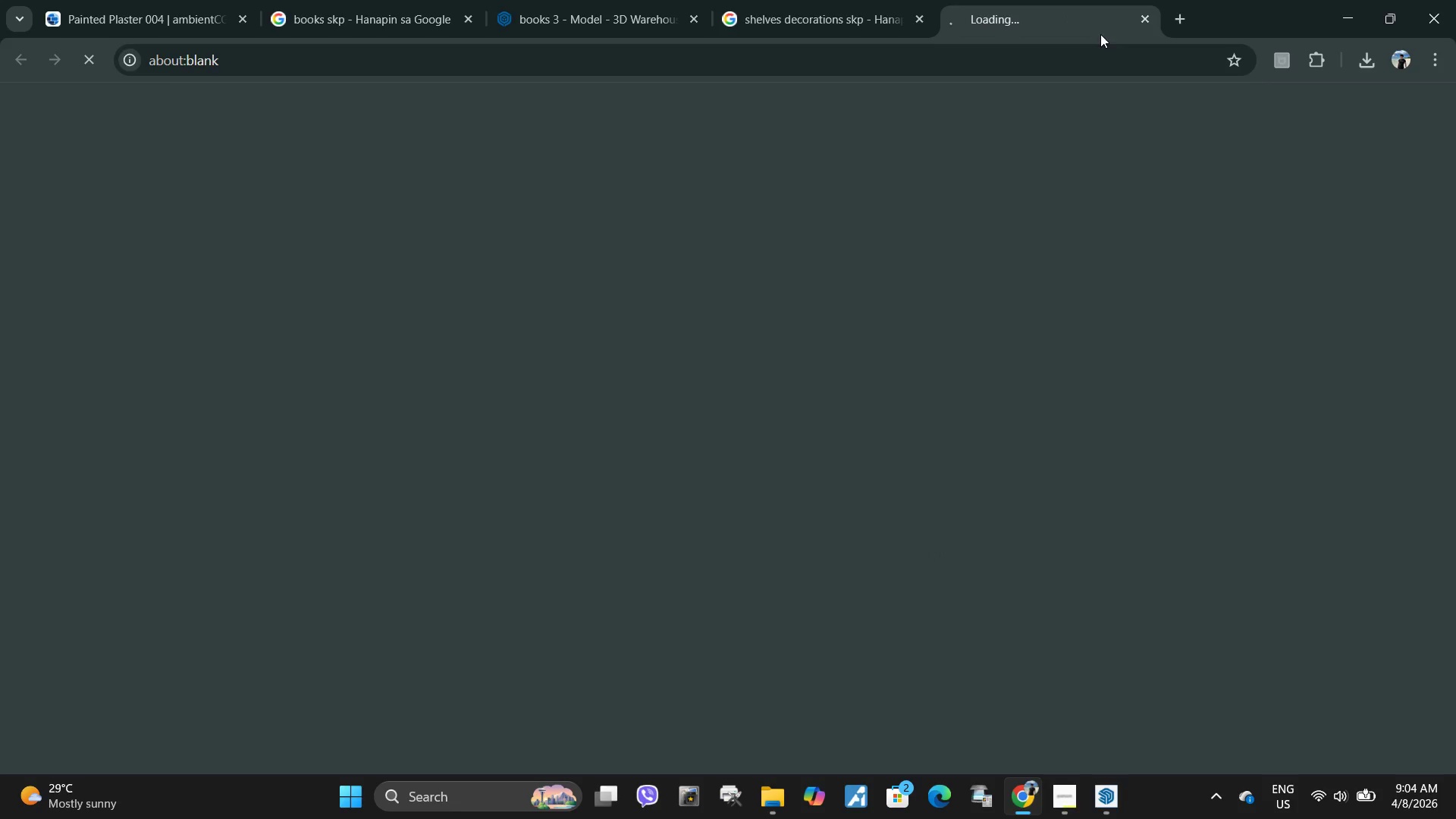 
left_click_drag(start_coordinate=[122, 658], to_coordinate=[340, 661])
 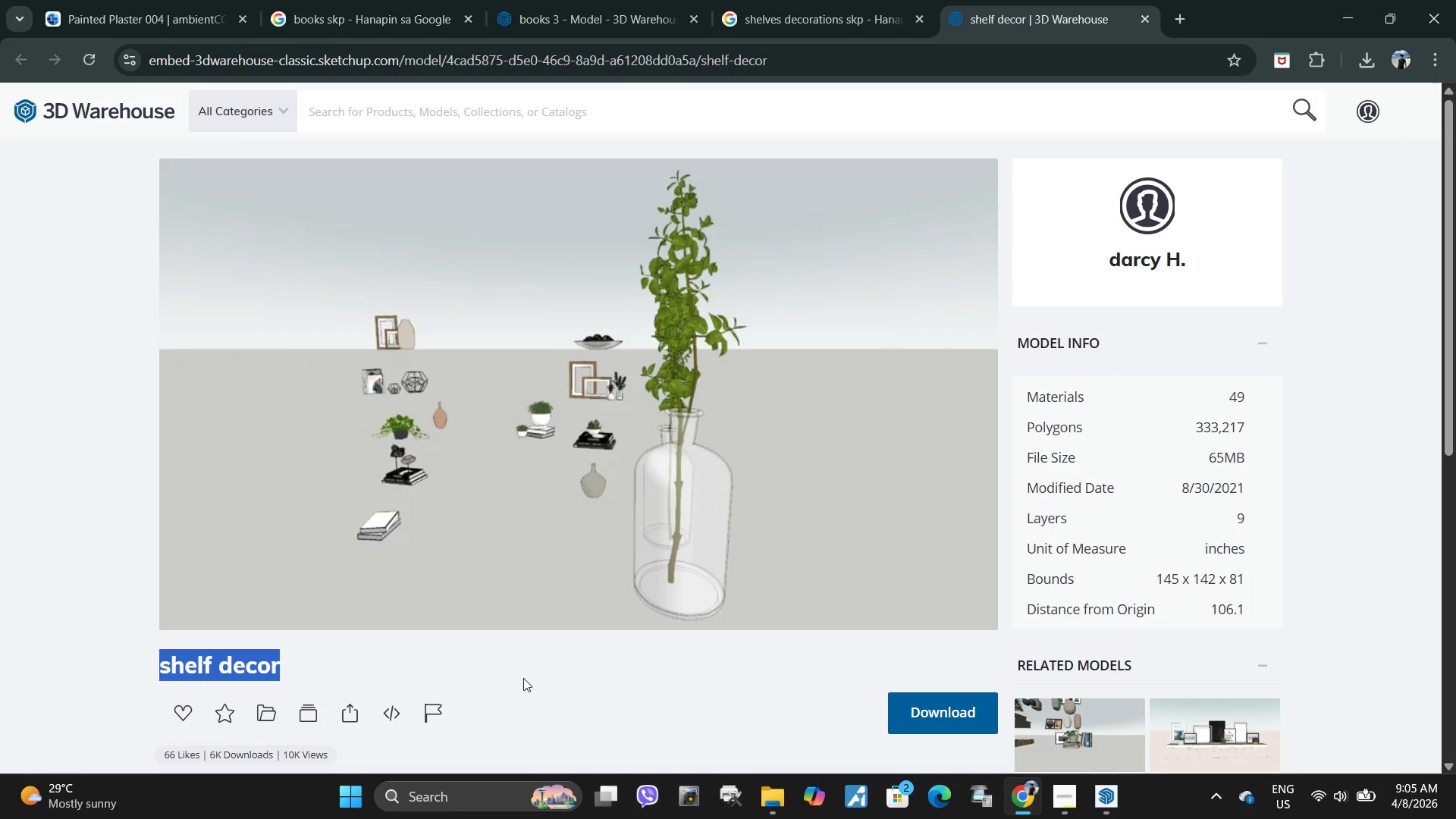 
key(Control+ControlLeft)
 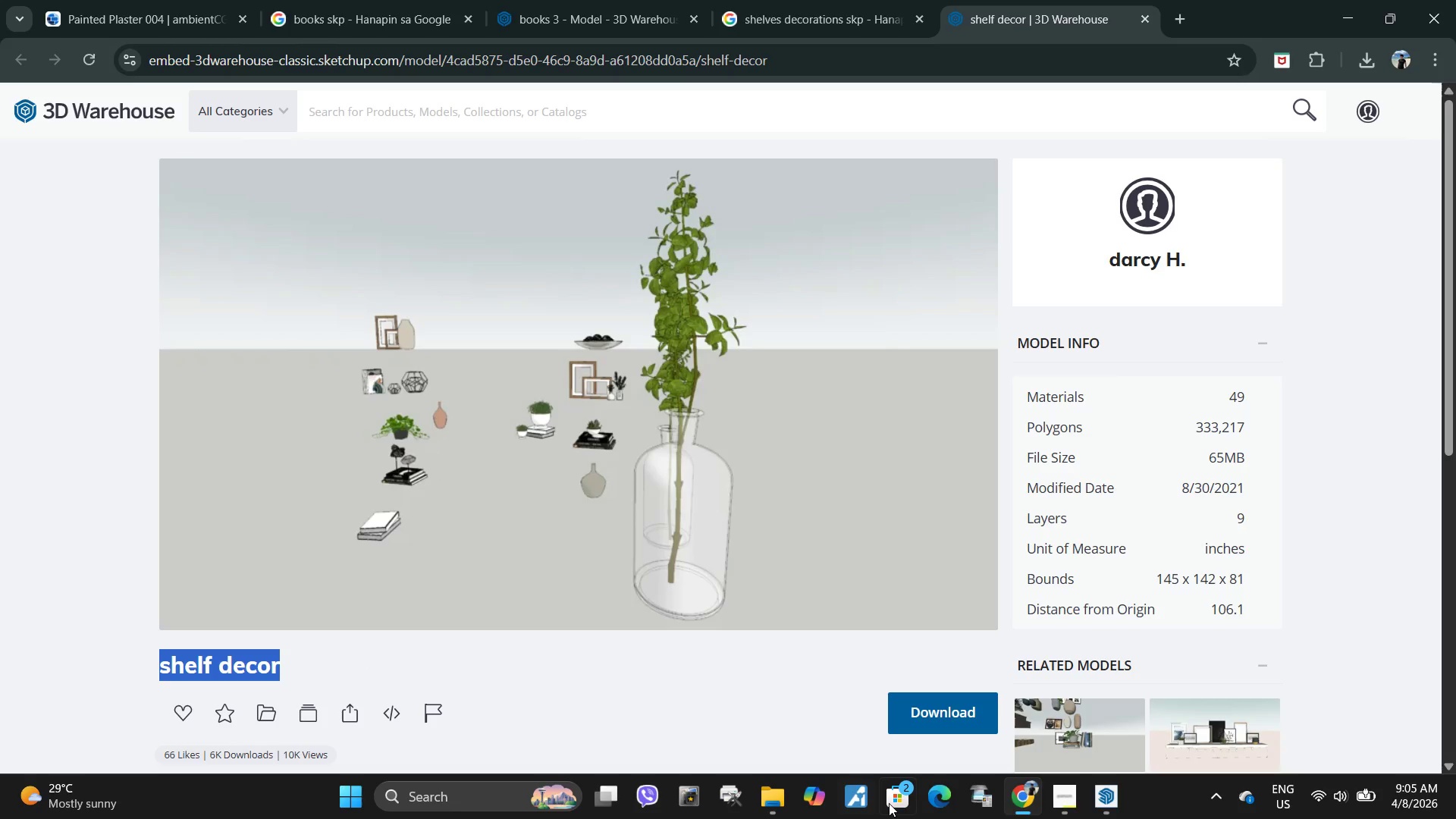 
key(Control+C)
 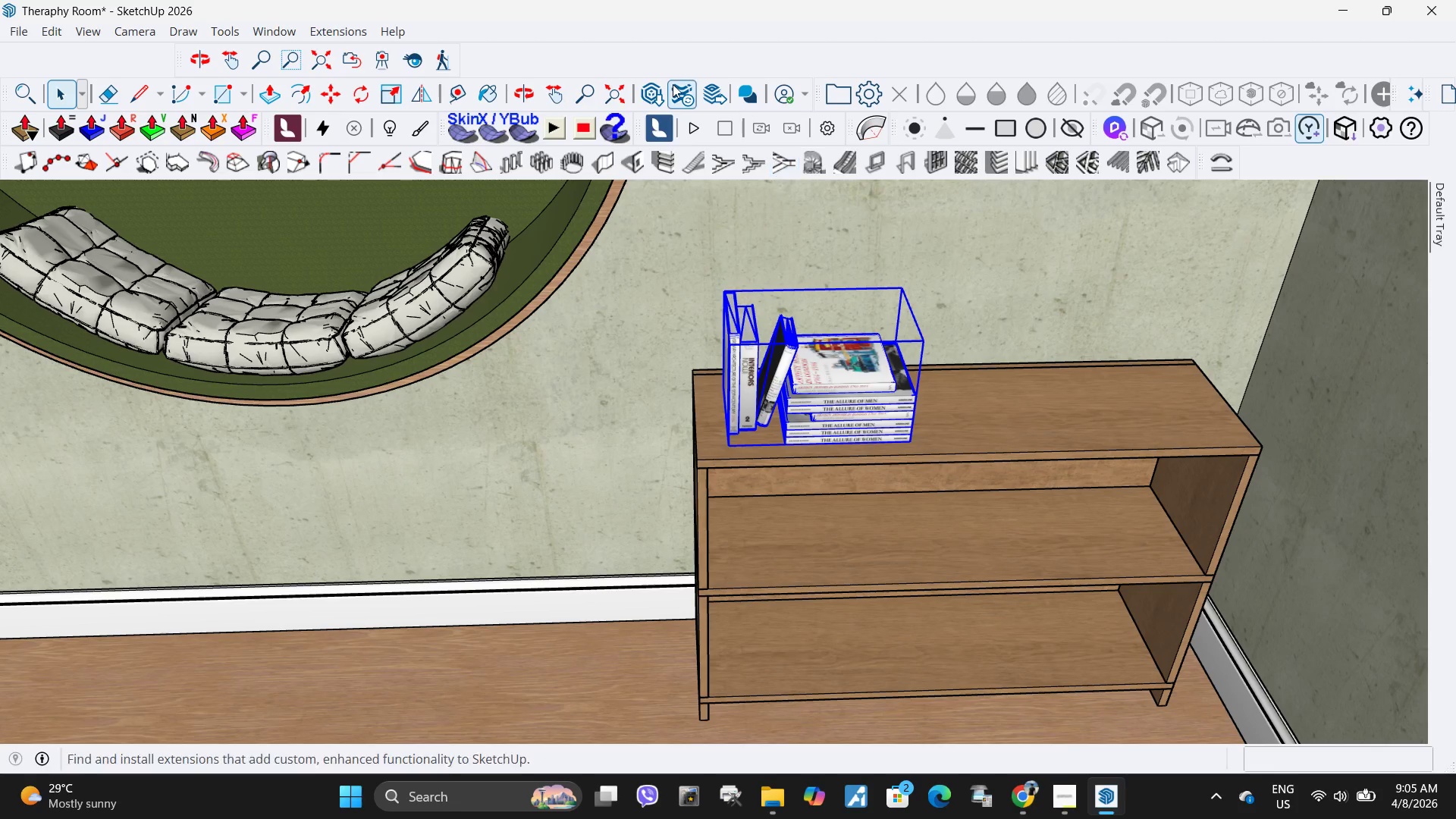 
left_click([658, 87])
 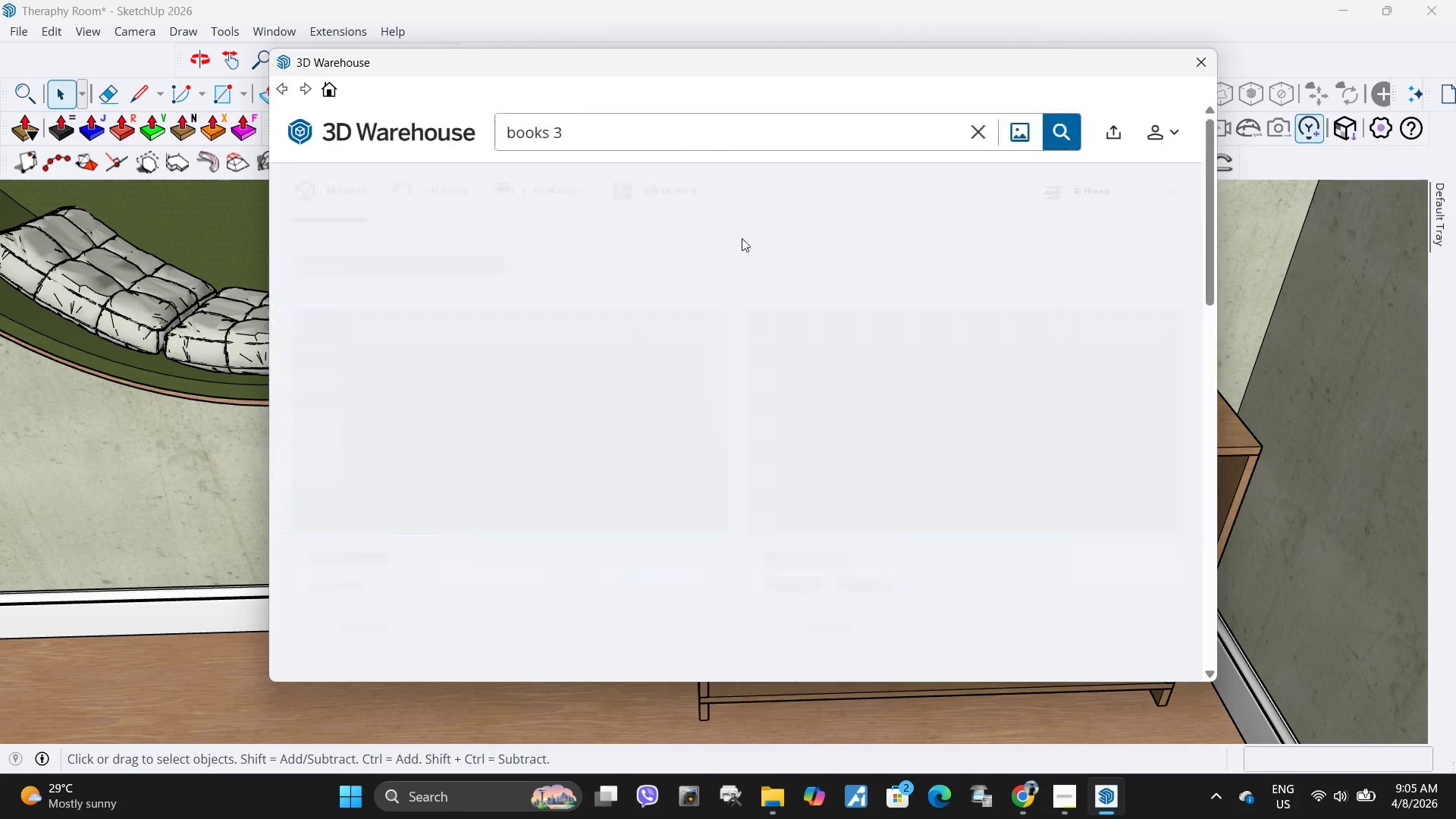 
left_click([730, 144])
 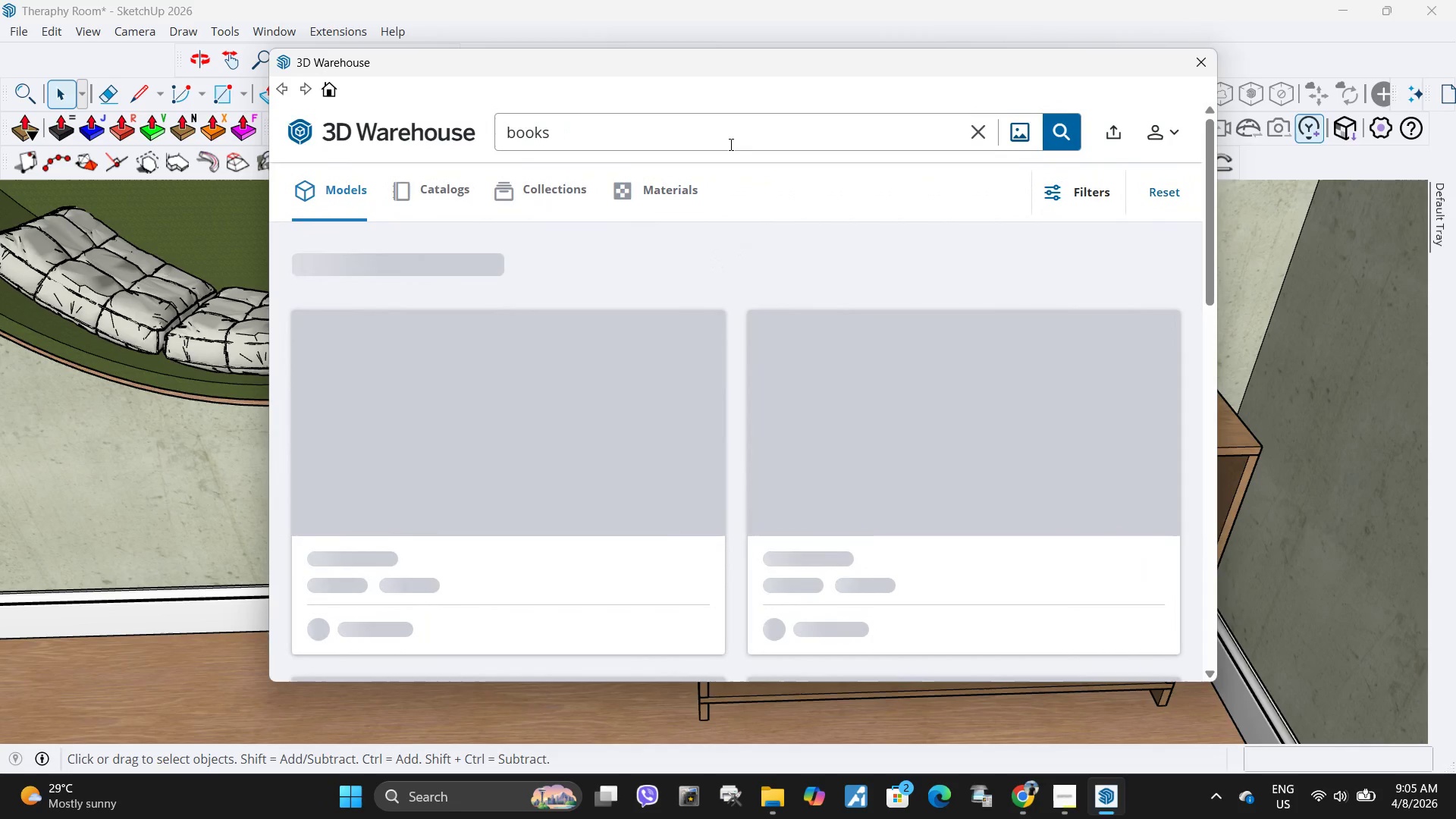 
hold_key(key=Backspace, duration=0.89)
 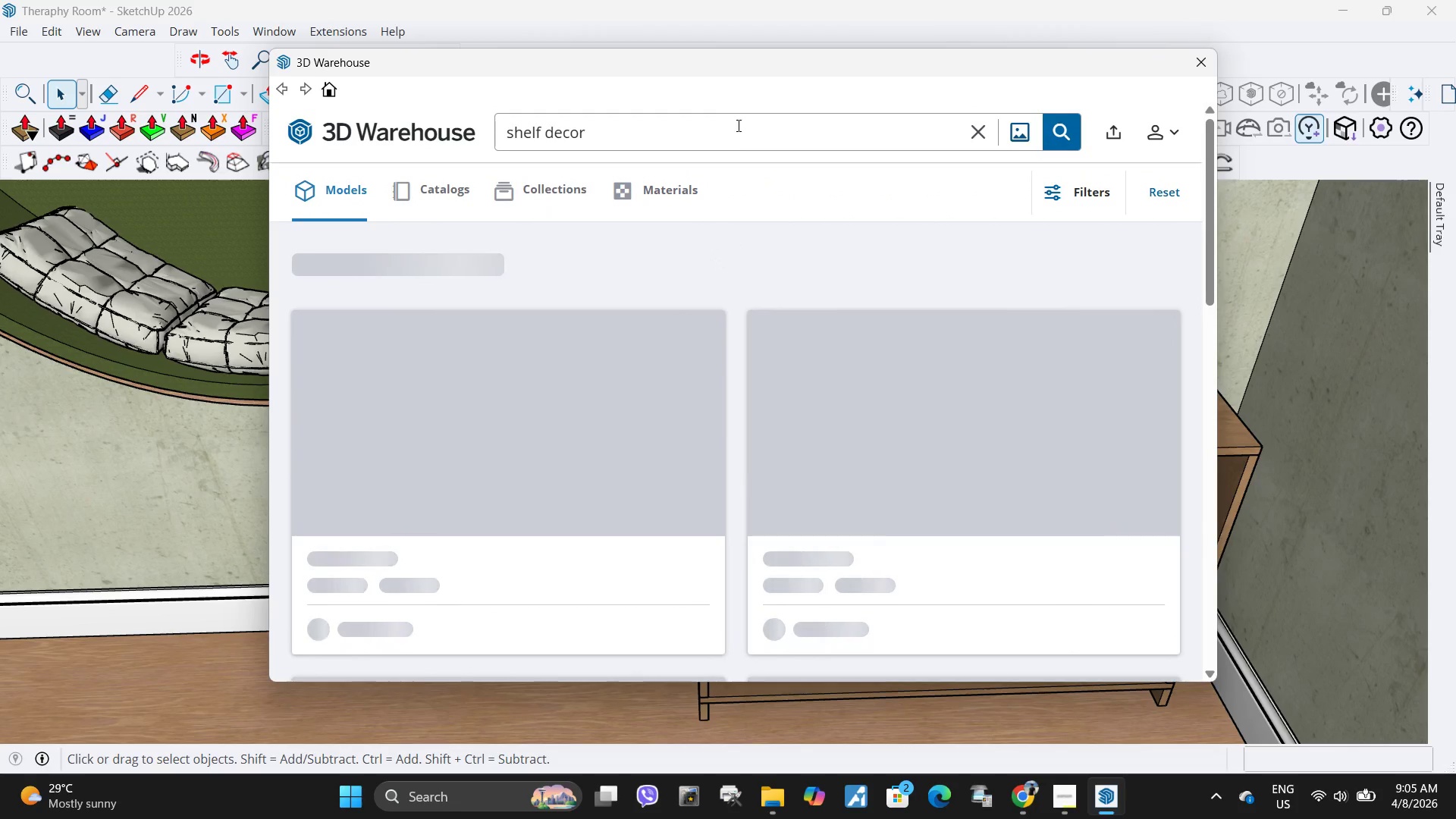 
key(Control+ControlLeft)
 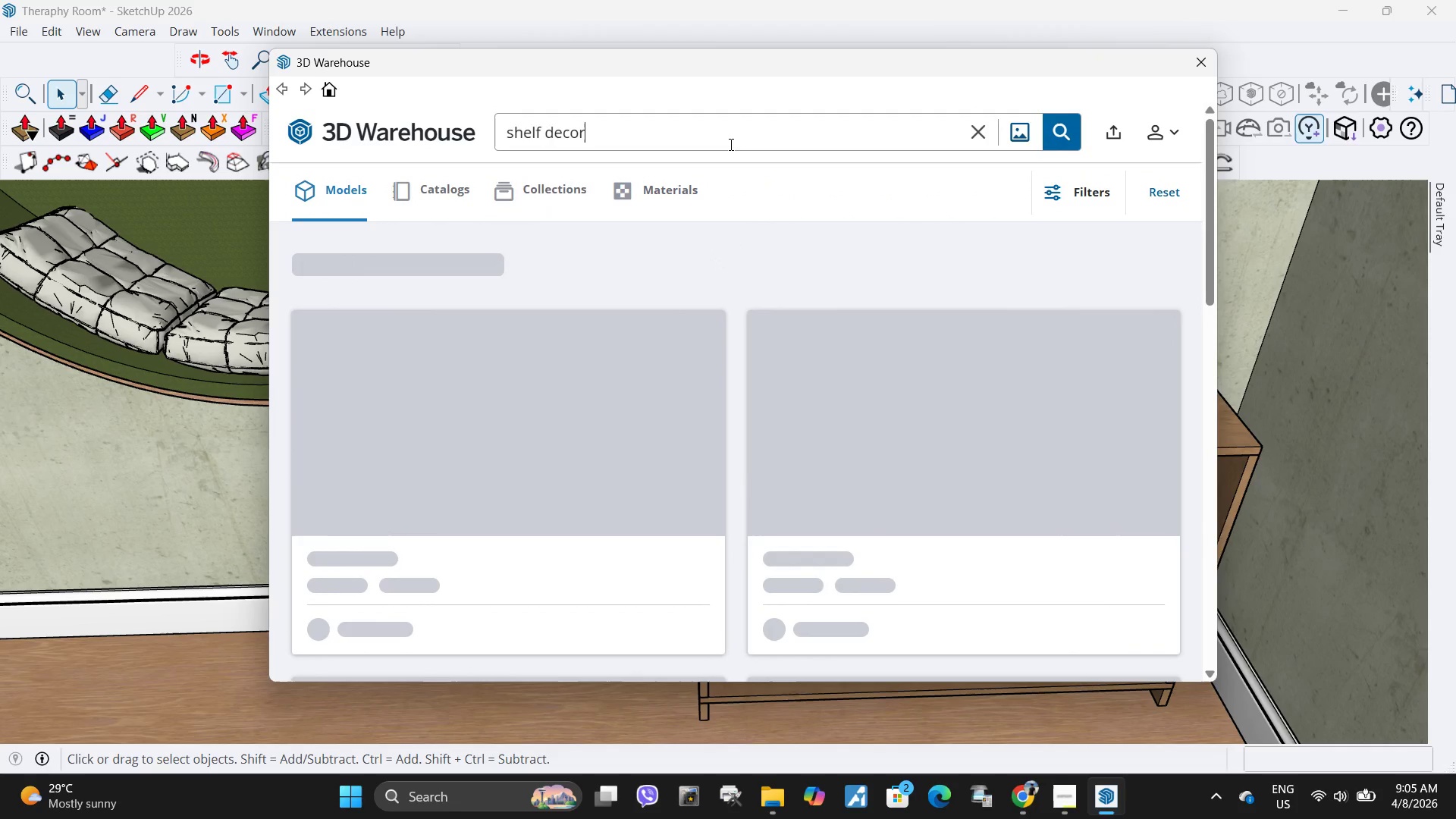 
key(Control+V)
 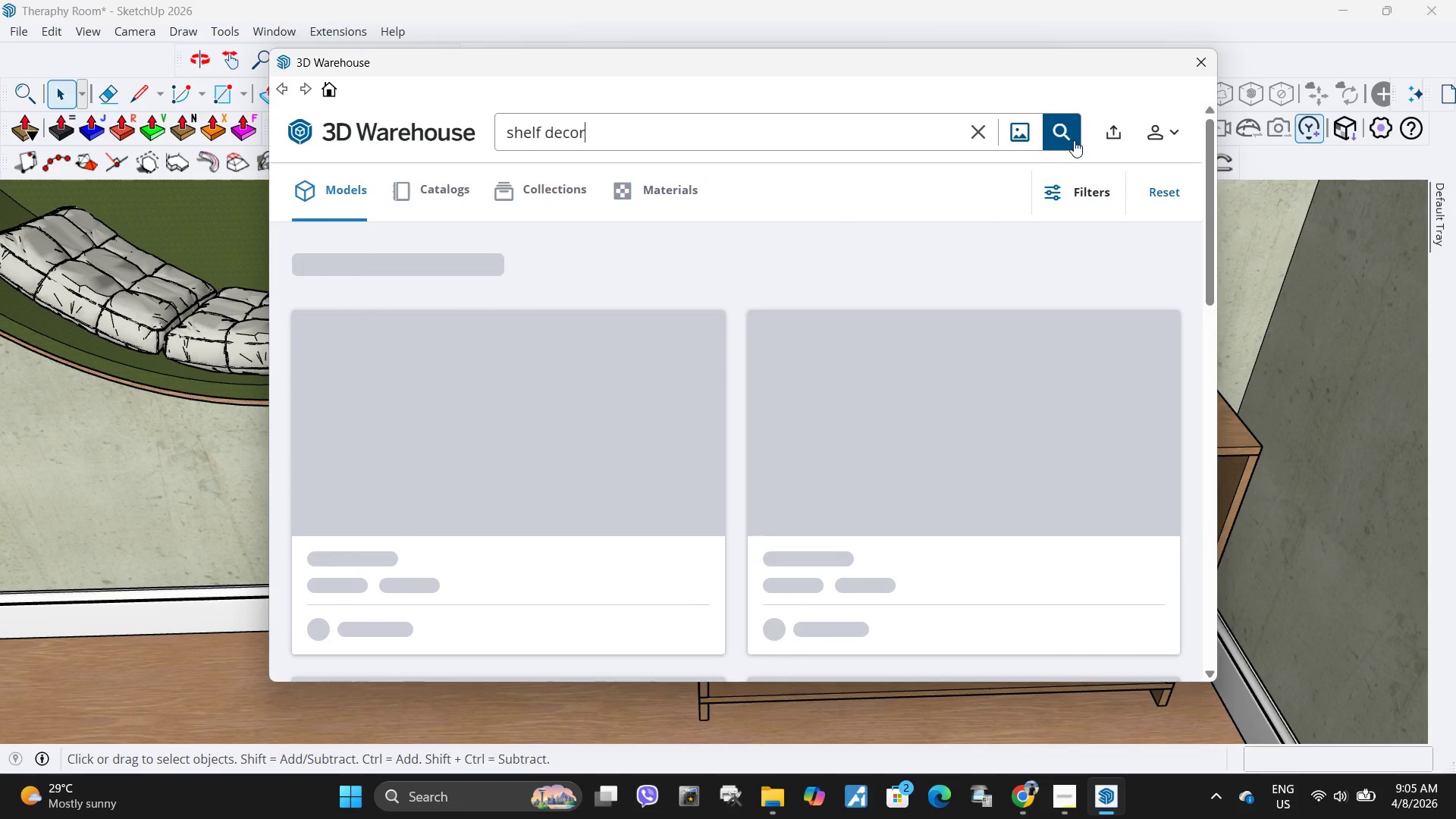 
left_click([1074, 140])
 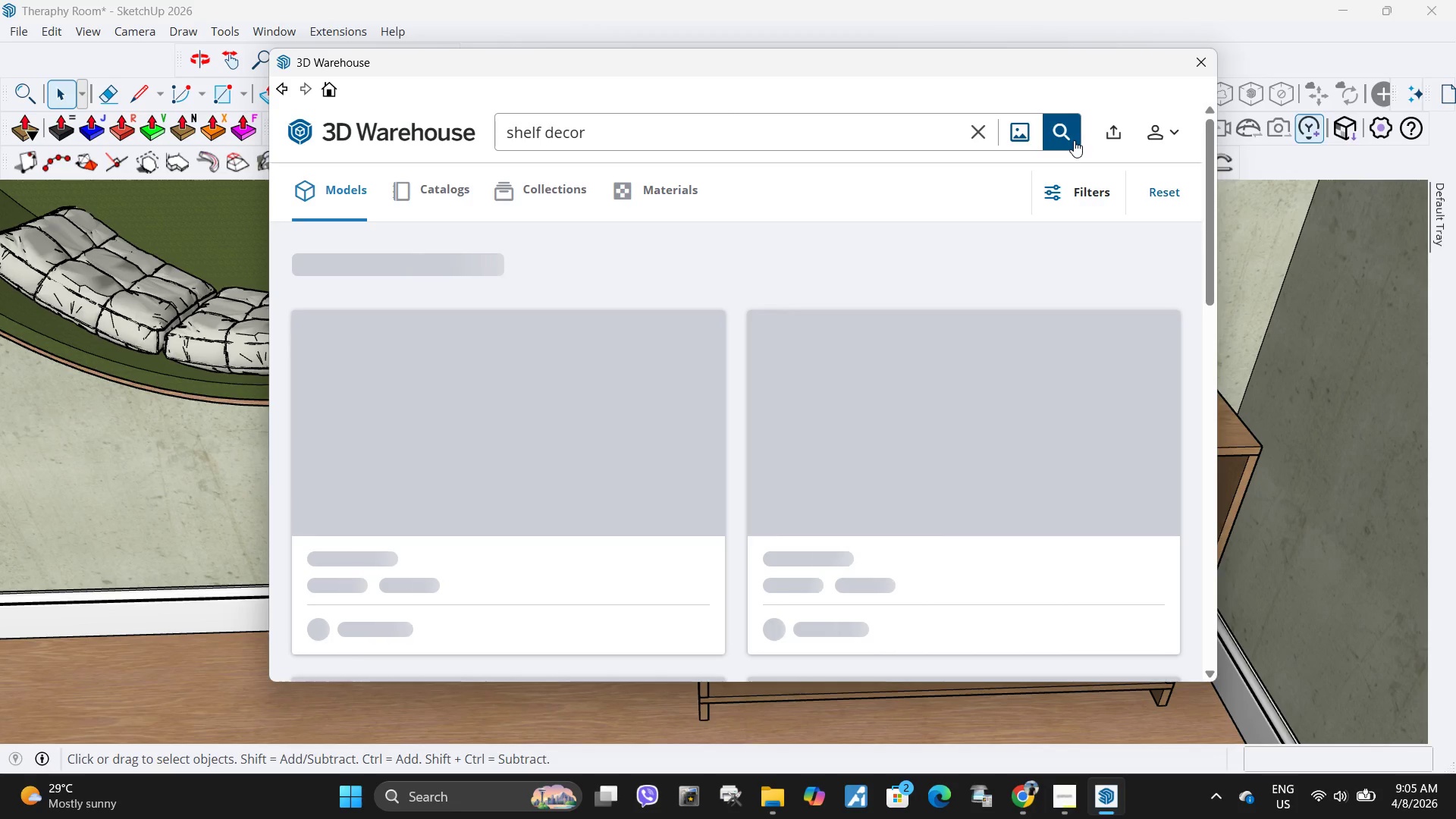 
wait(8.64)
 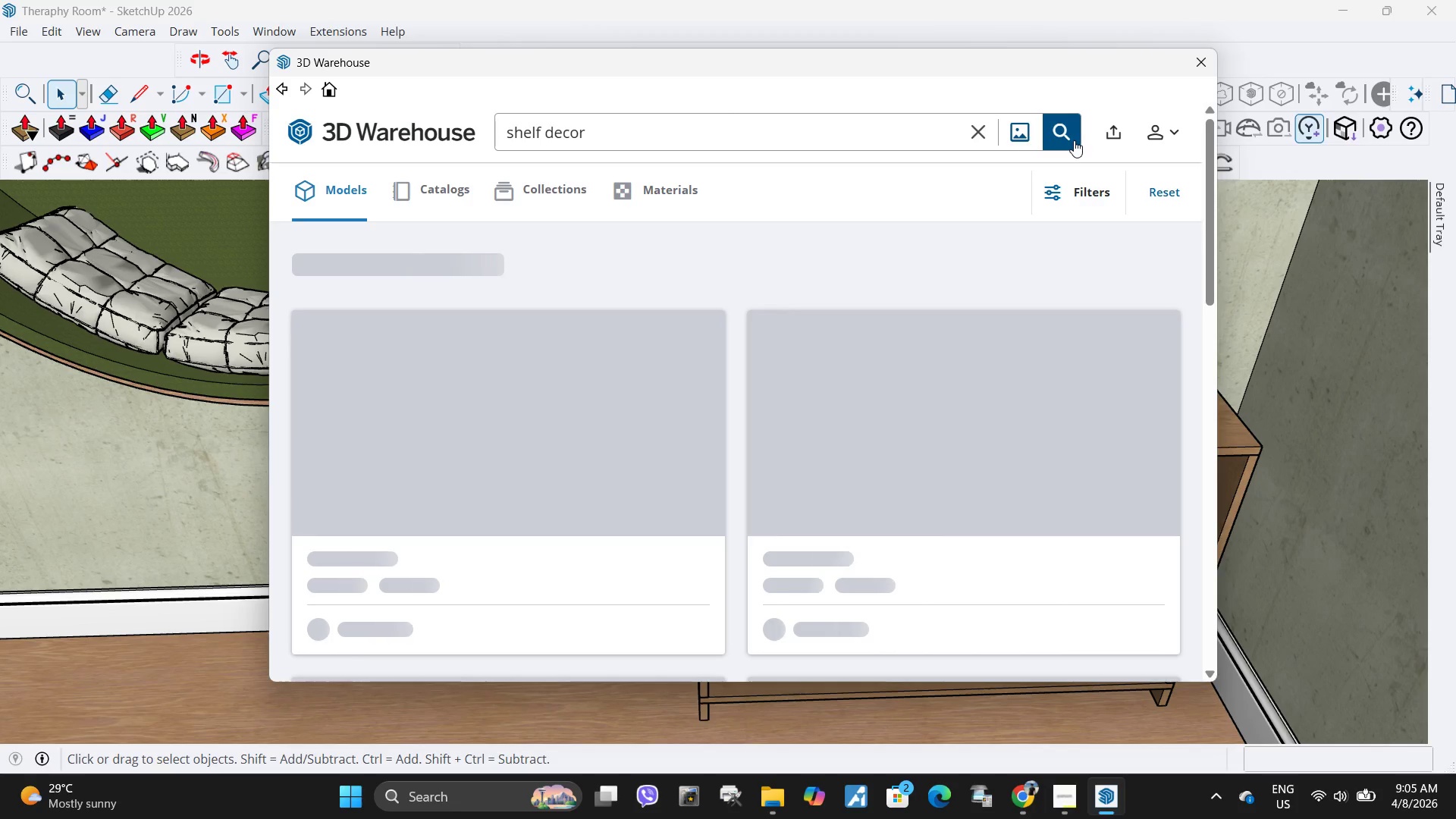 
left_click([1084, 203])
 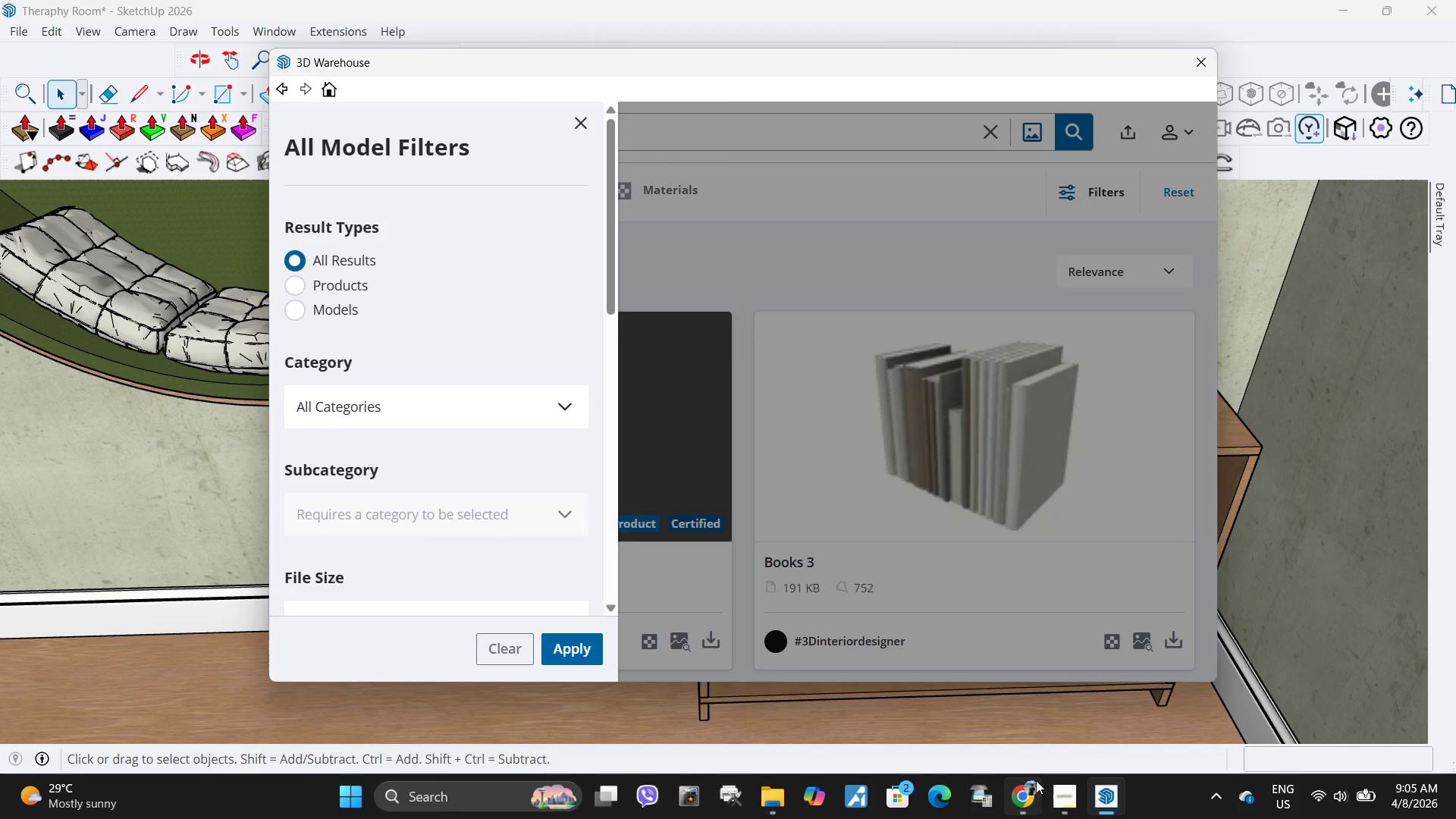 
left_click([1021, 812])
 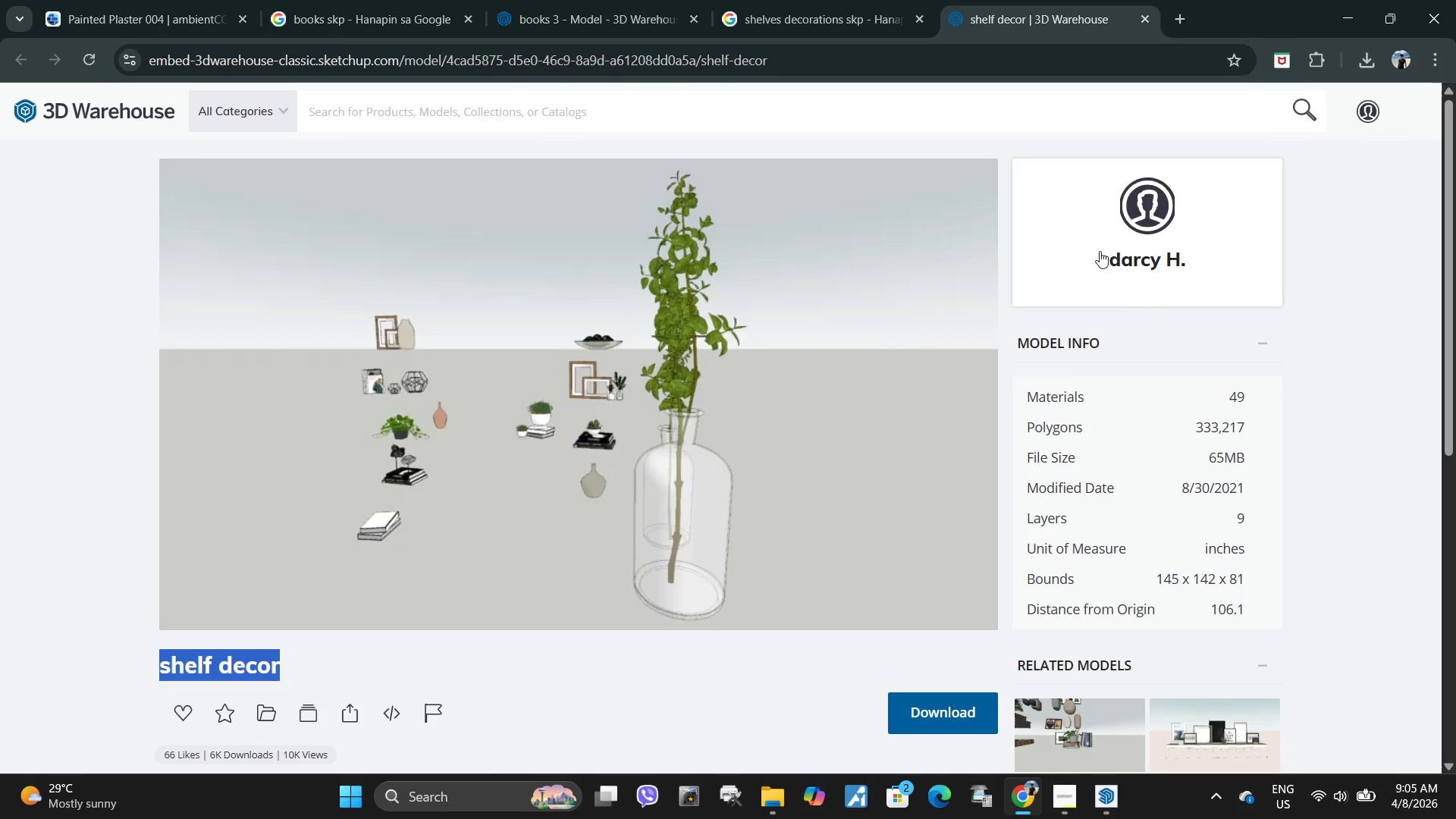 
left_click_drag(start_coordinate=[1100, 251], to_coordinate=[1245, 261])
 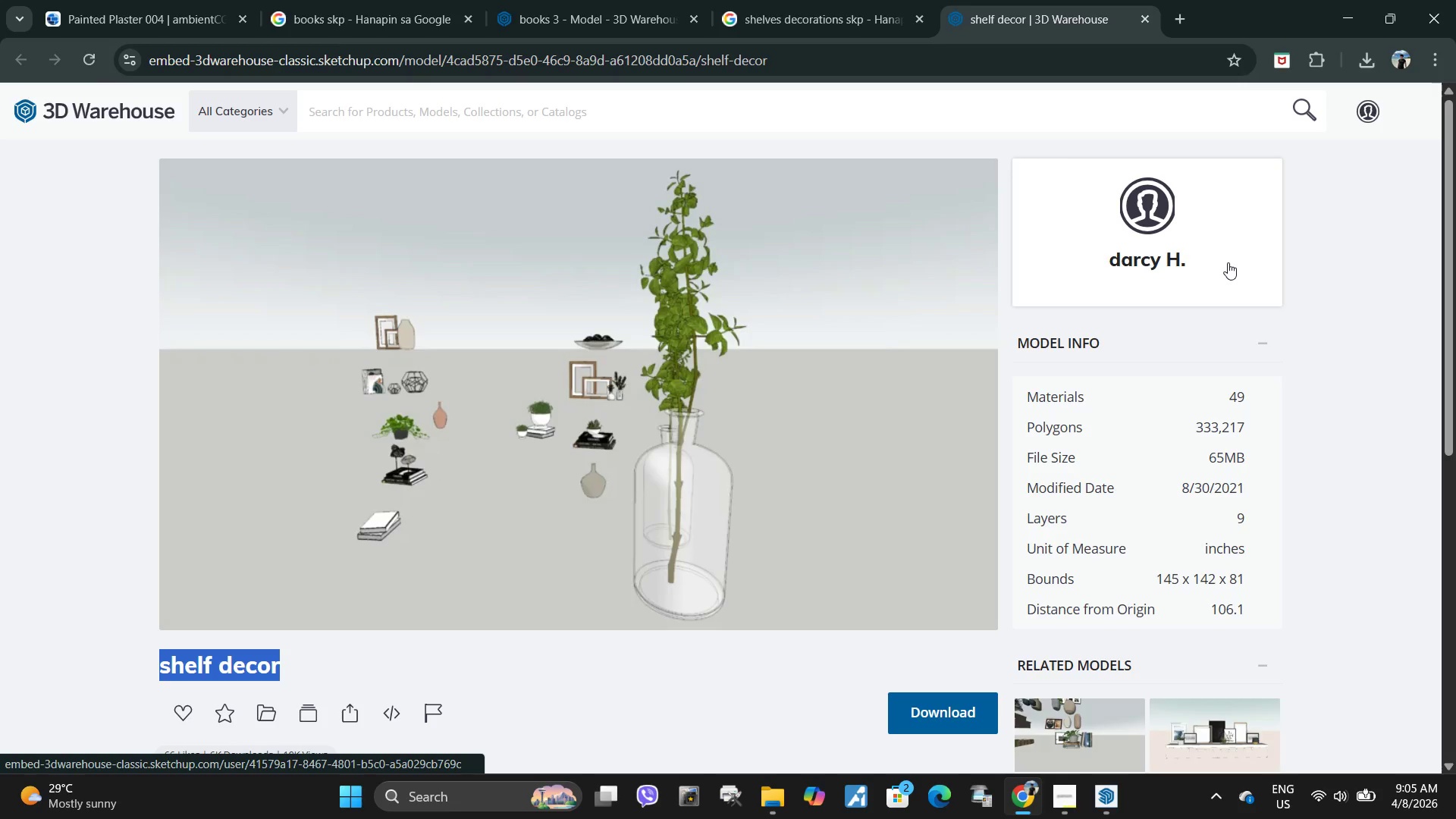 
left_click([1225, 262])
 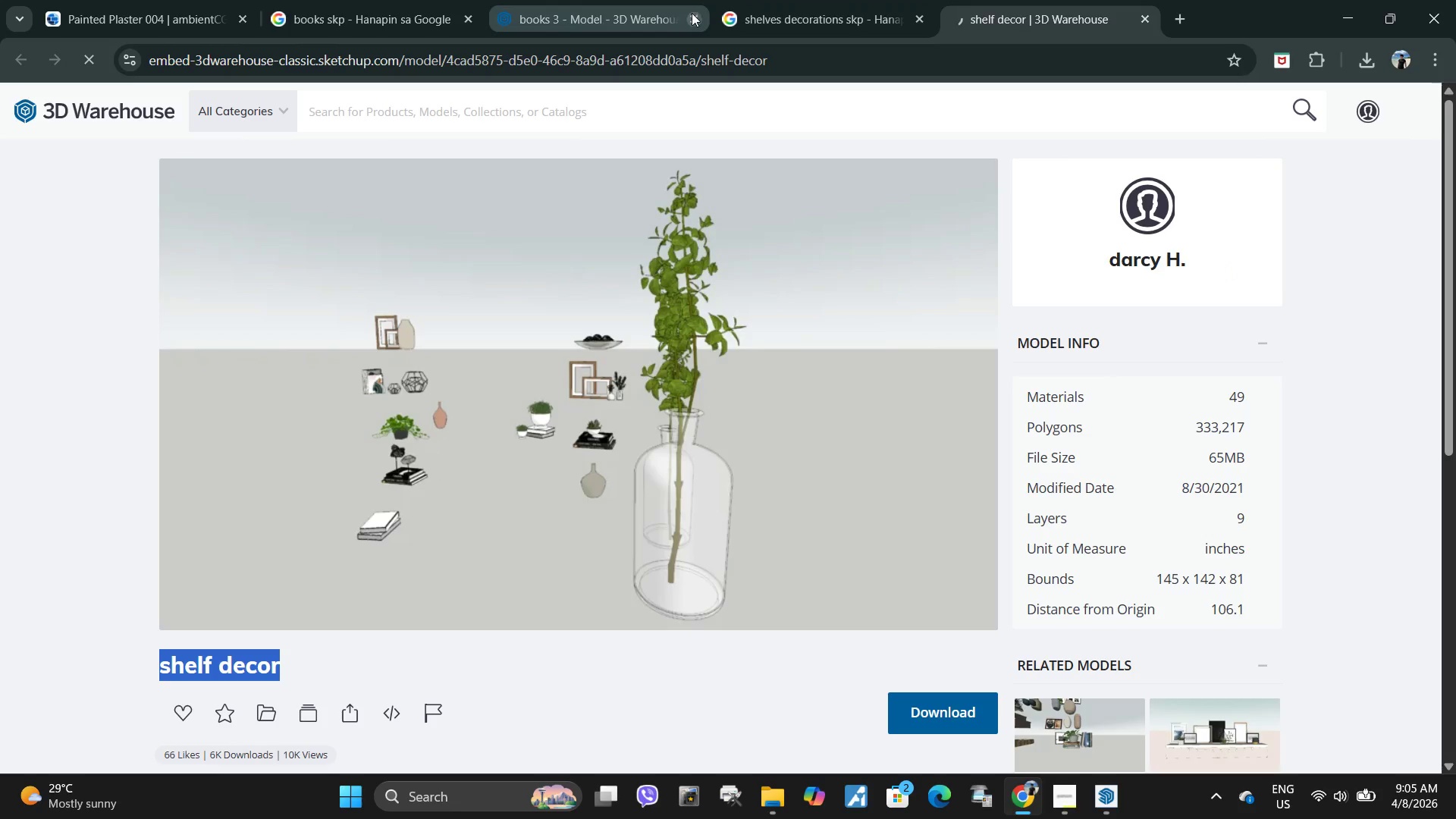 
left_click([690, 14])
 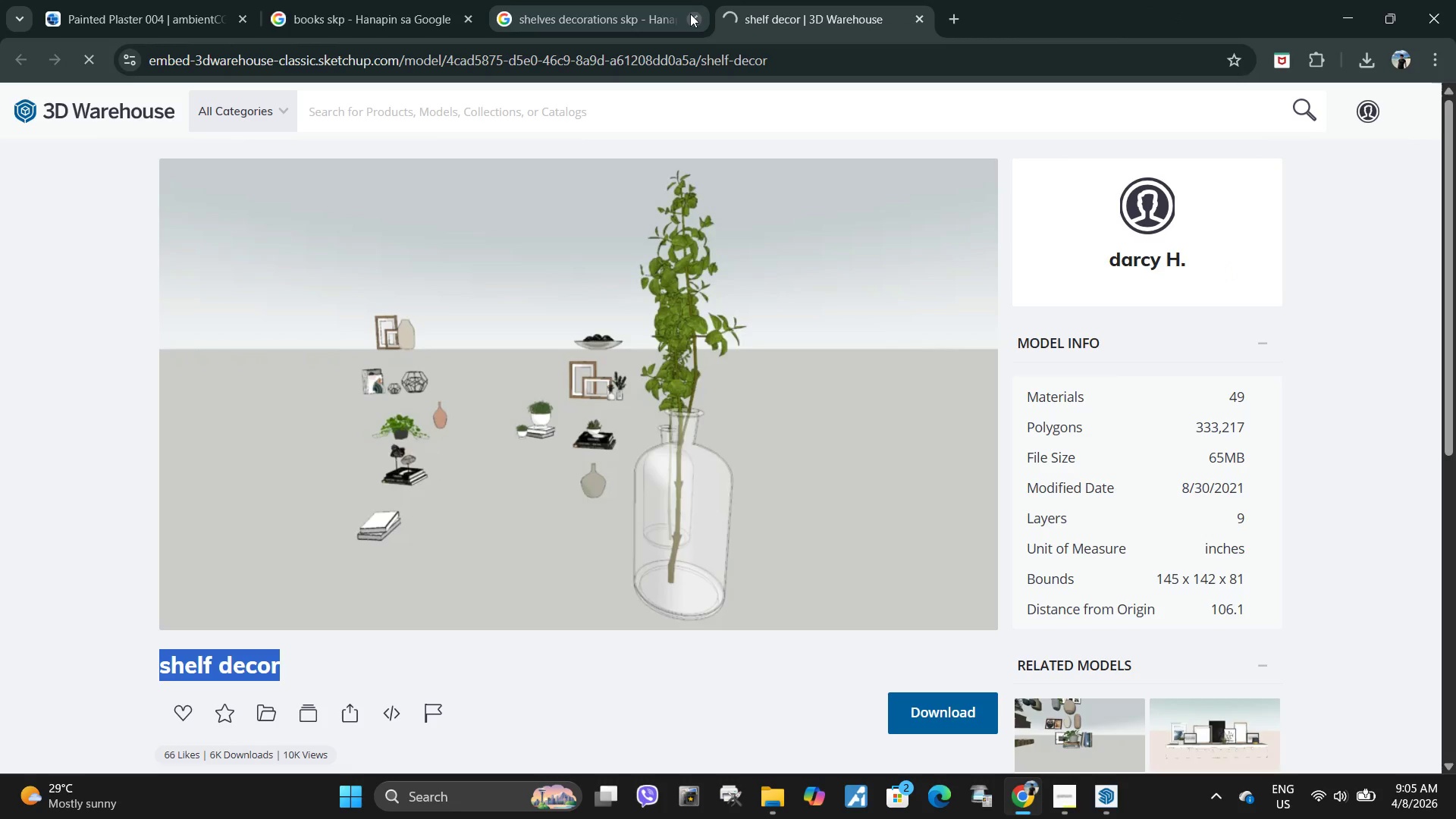 
left_click([690, 14])
 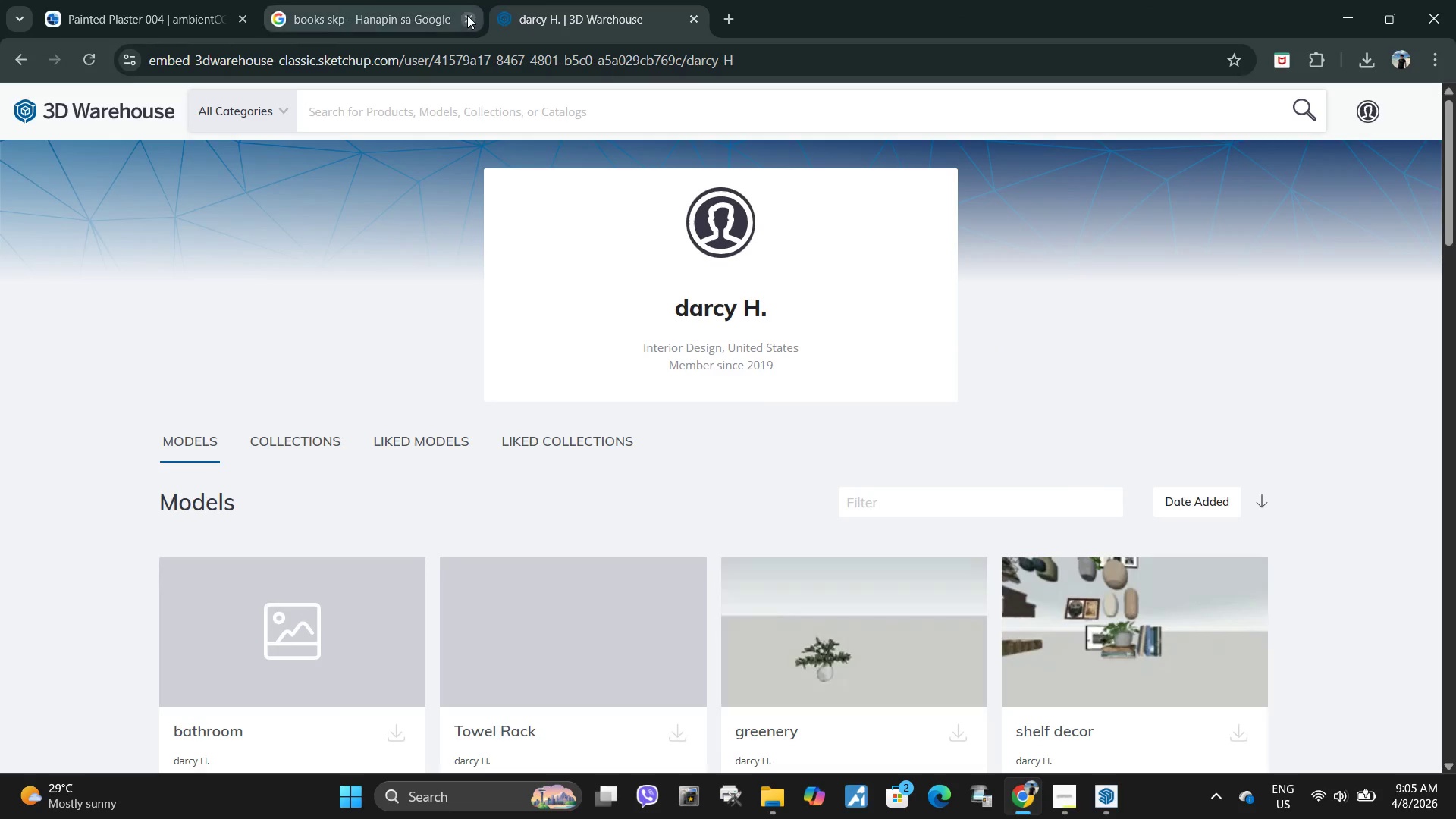 
left_click([467, 15])
 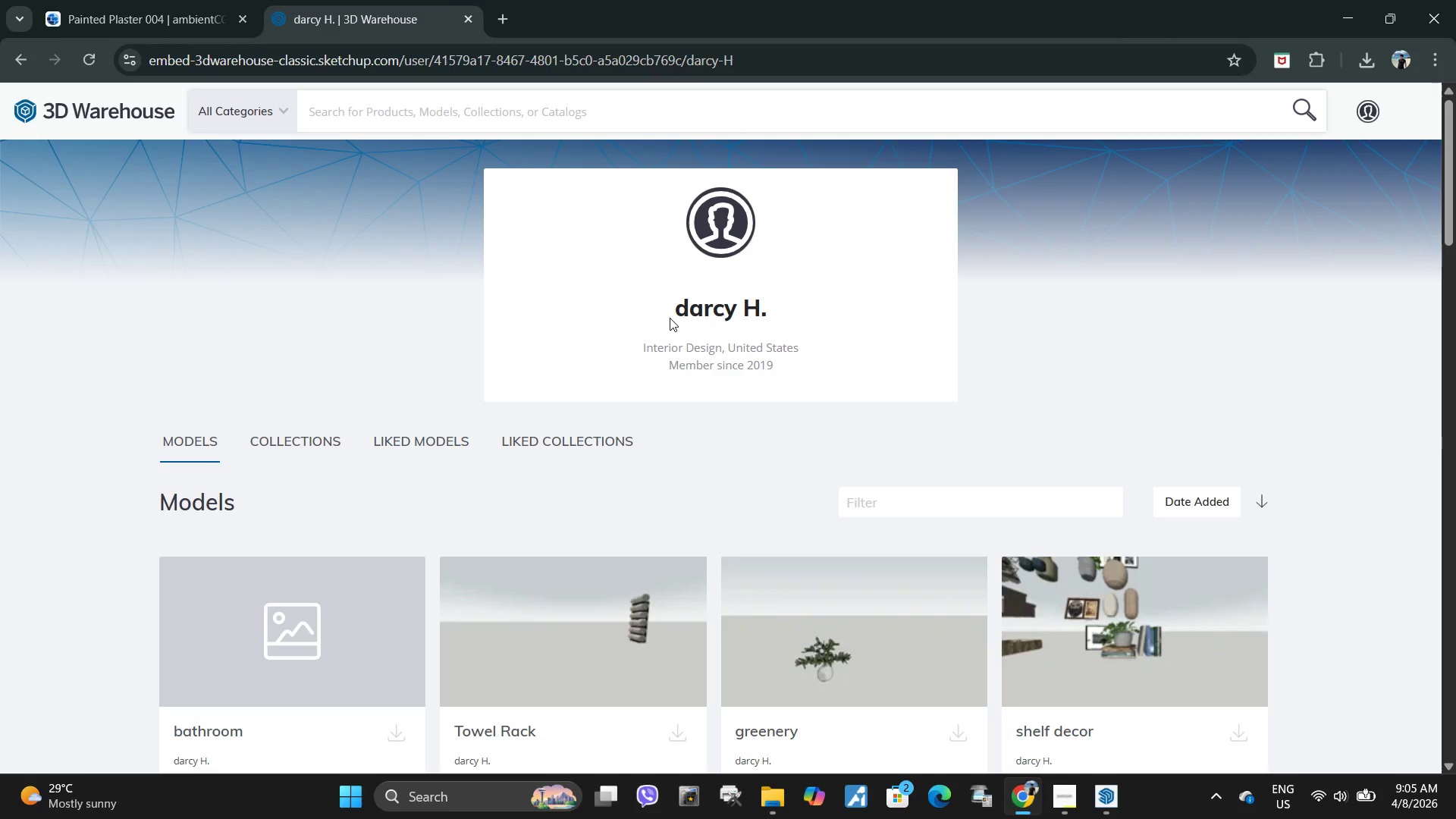 
left_click_drag(start_coordinate=[670, 318], to_coordinate=[803, 305])
 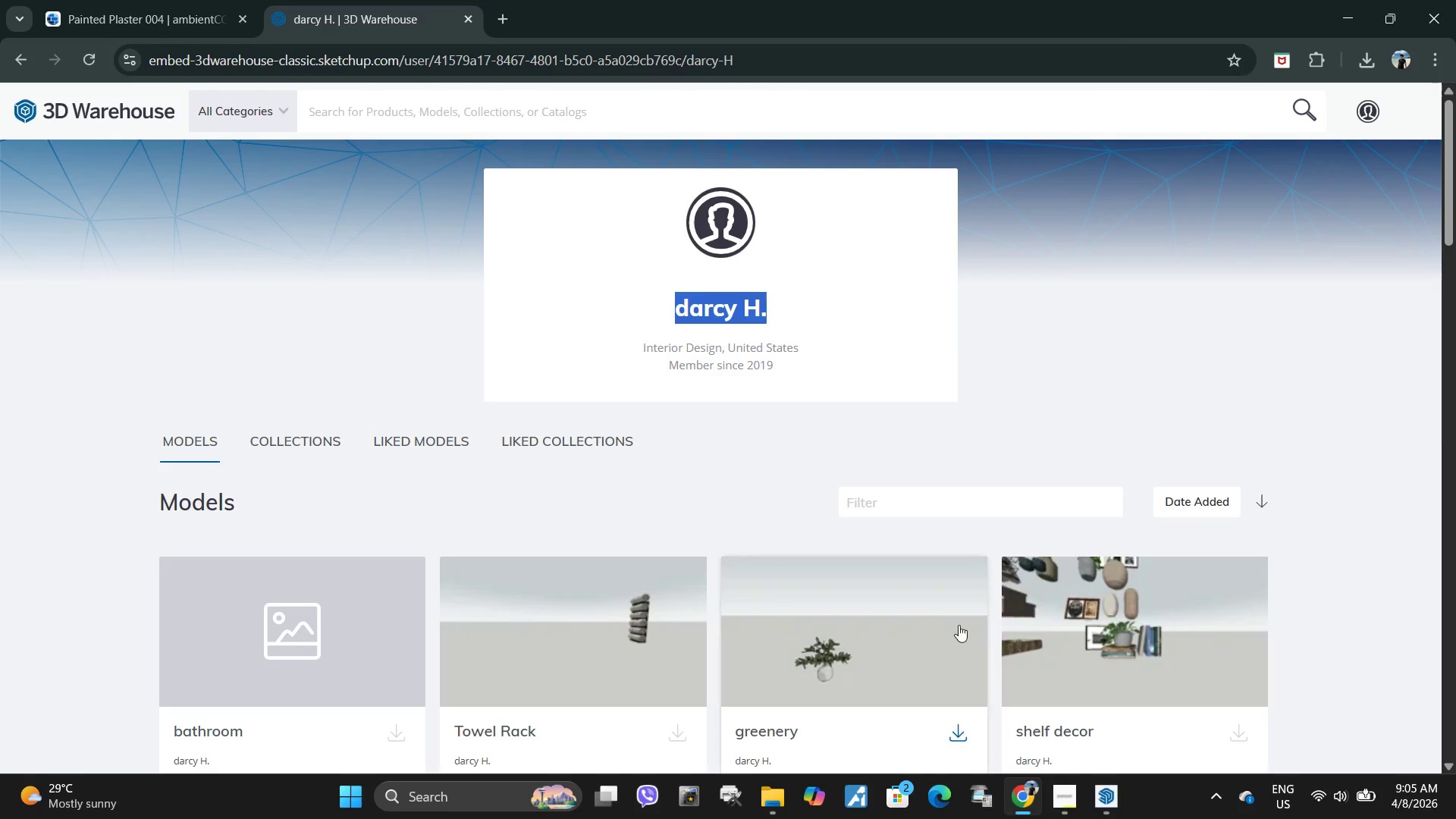 
key(Control+C)
 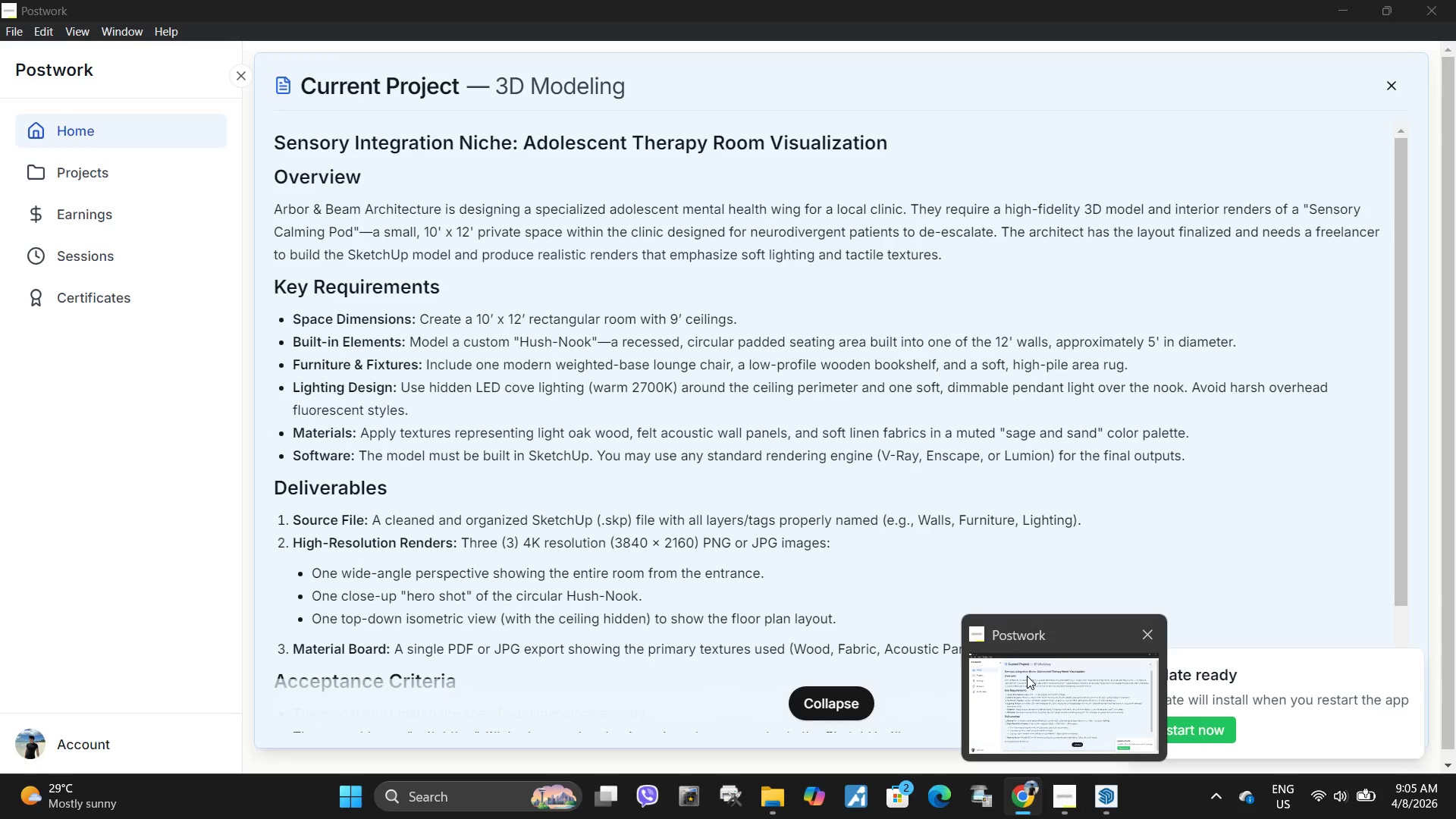 
left_click([1027, 676])